 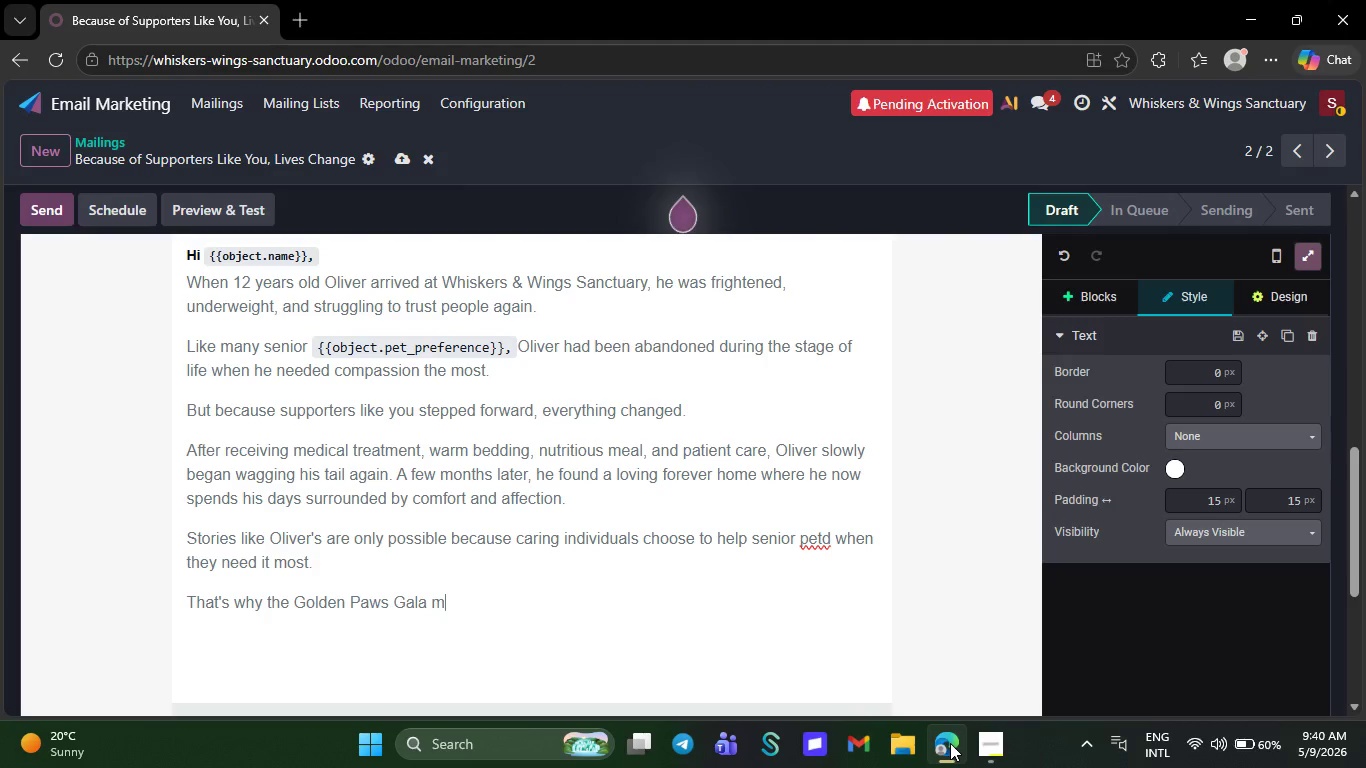 
type(atters)
 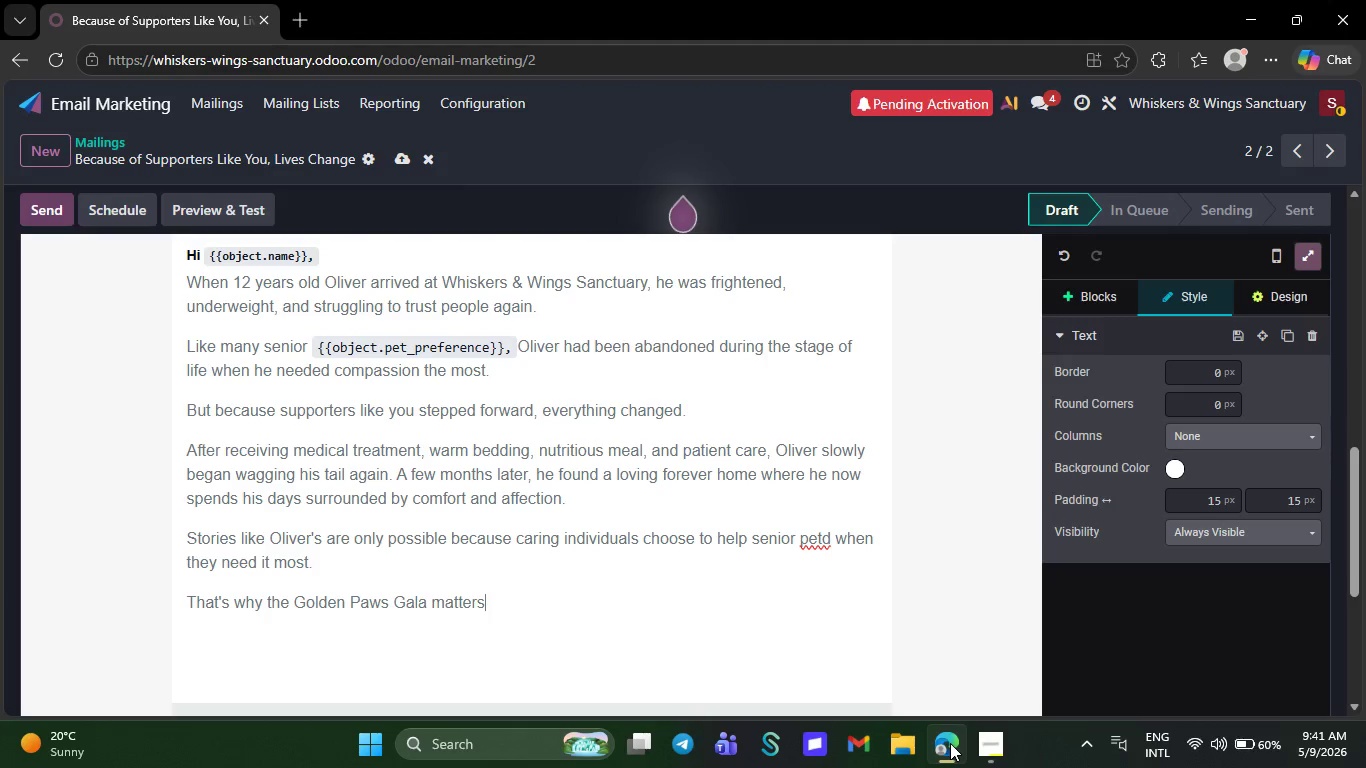 
type(.)
key(NumpadEnter)
type(Every ticket purchased helps us continue rescuing vulnerable senior )
 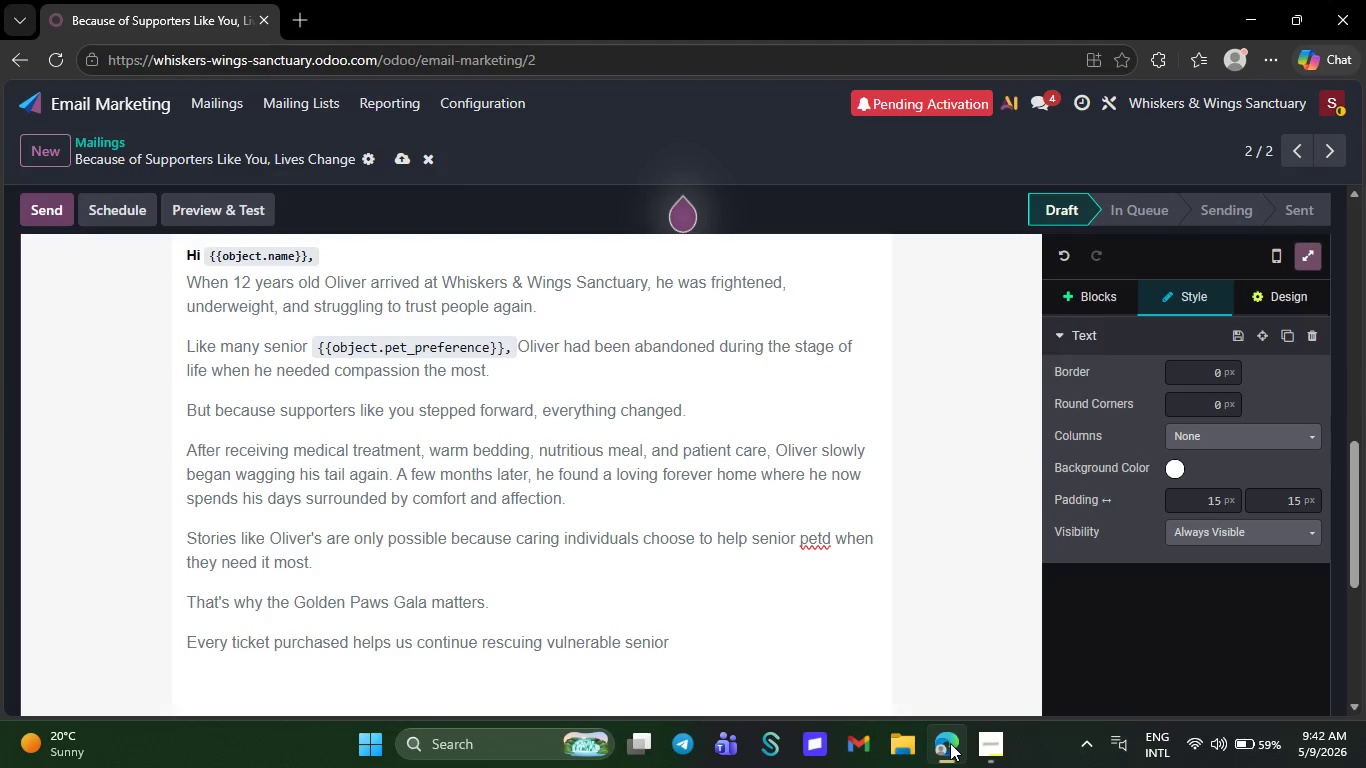 
type(dogs and cats who deserve)
 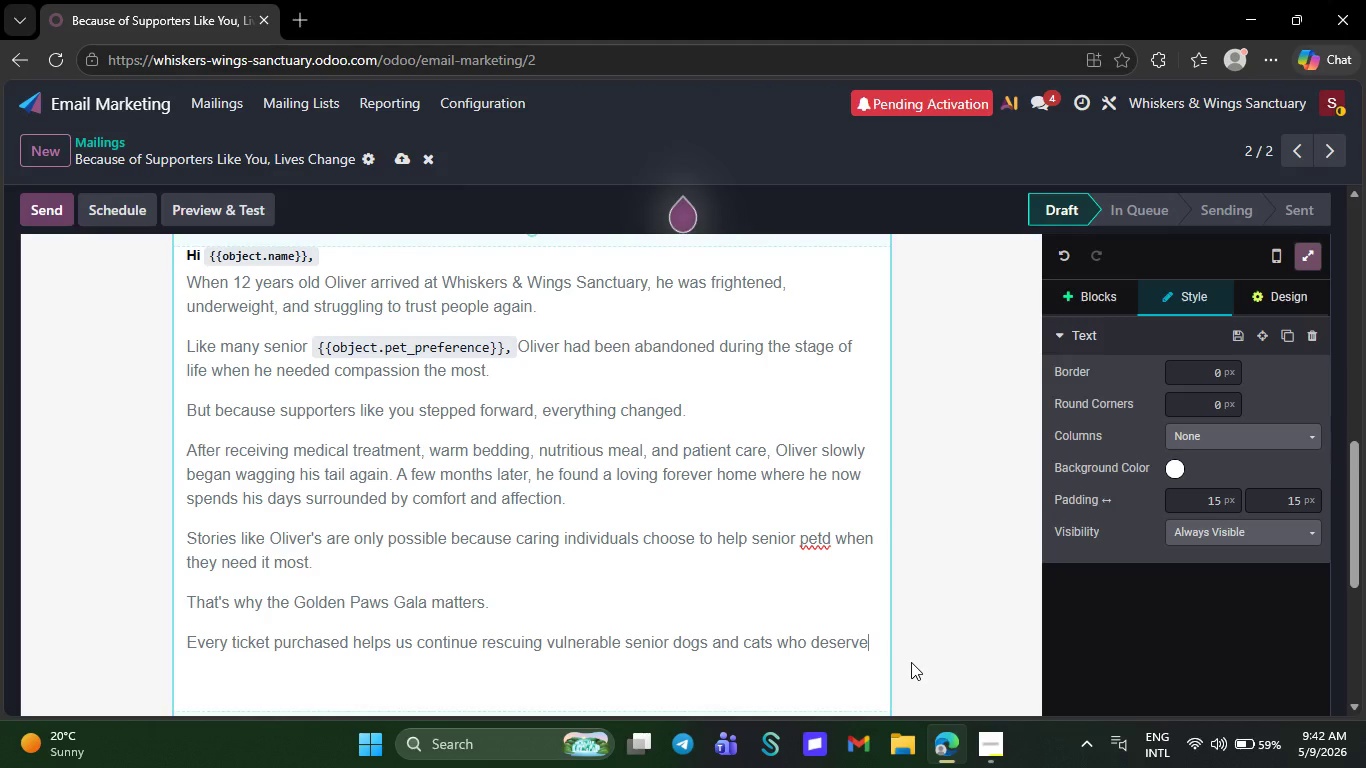 
wait(6.55)
 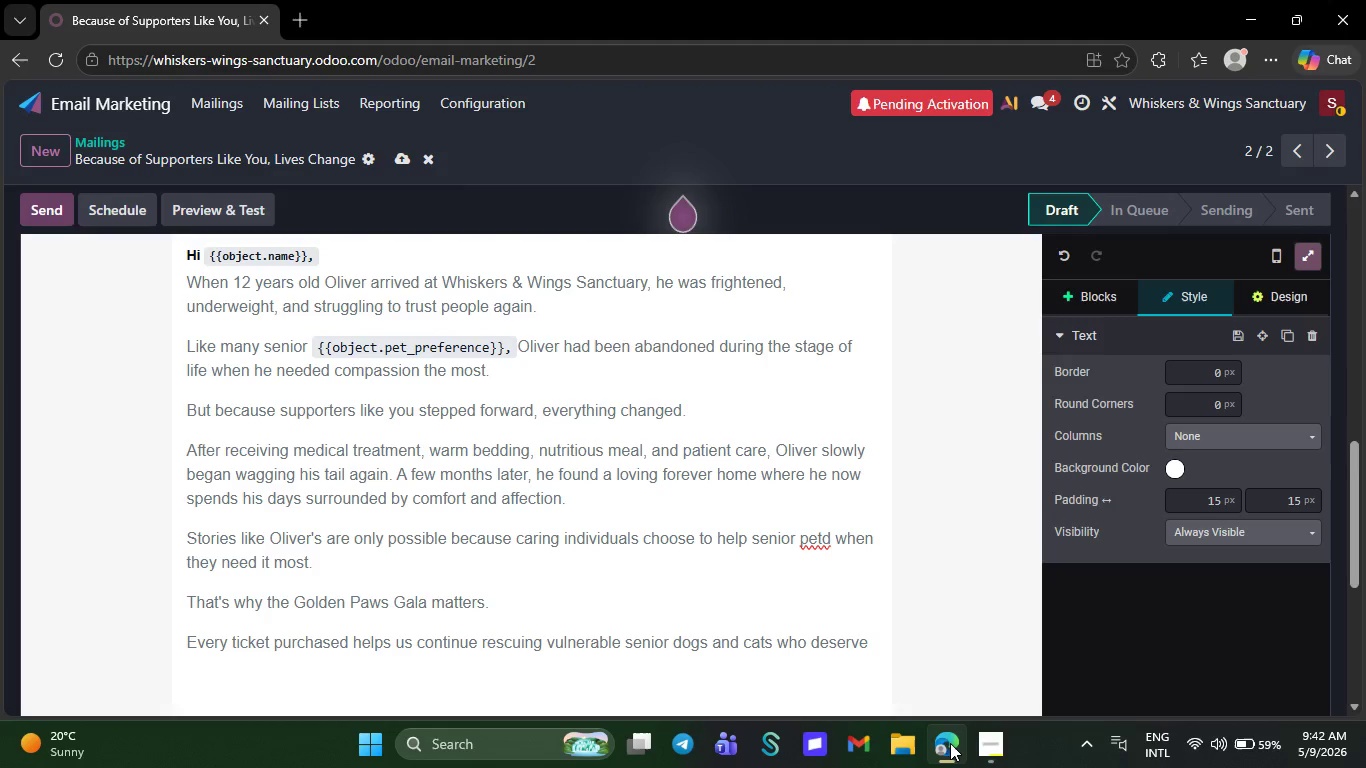 
left_click([831, 540])
 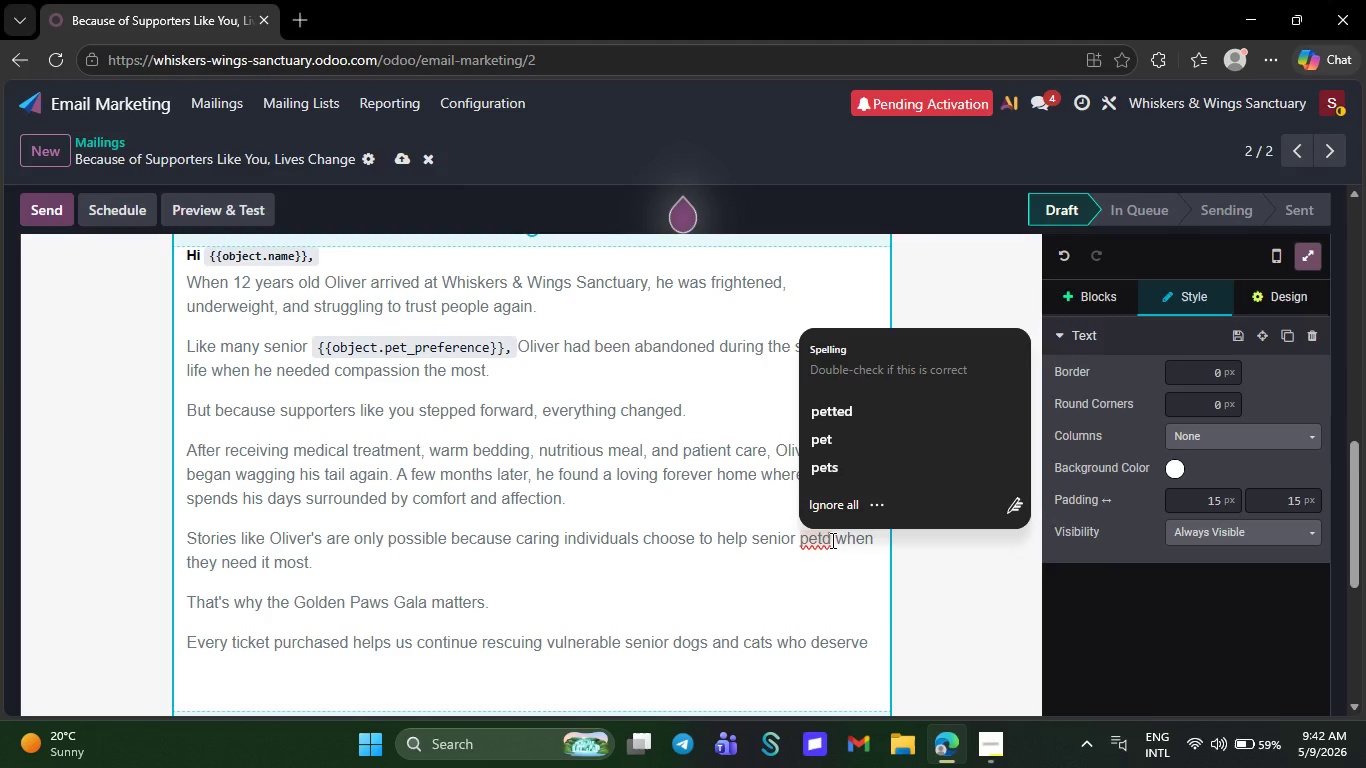 
key(Backspace)
 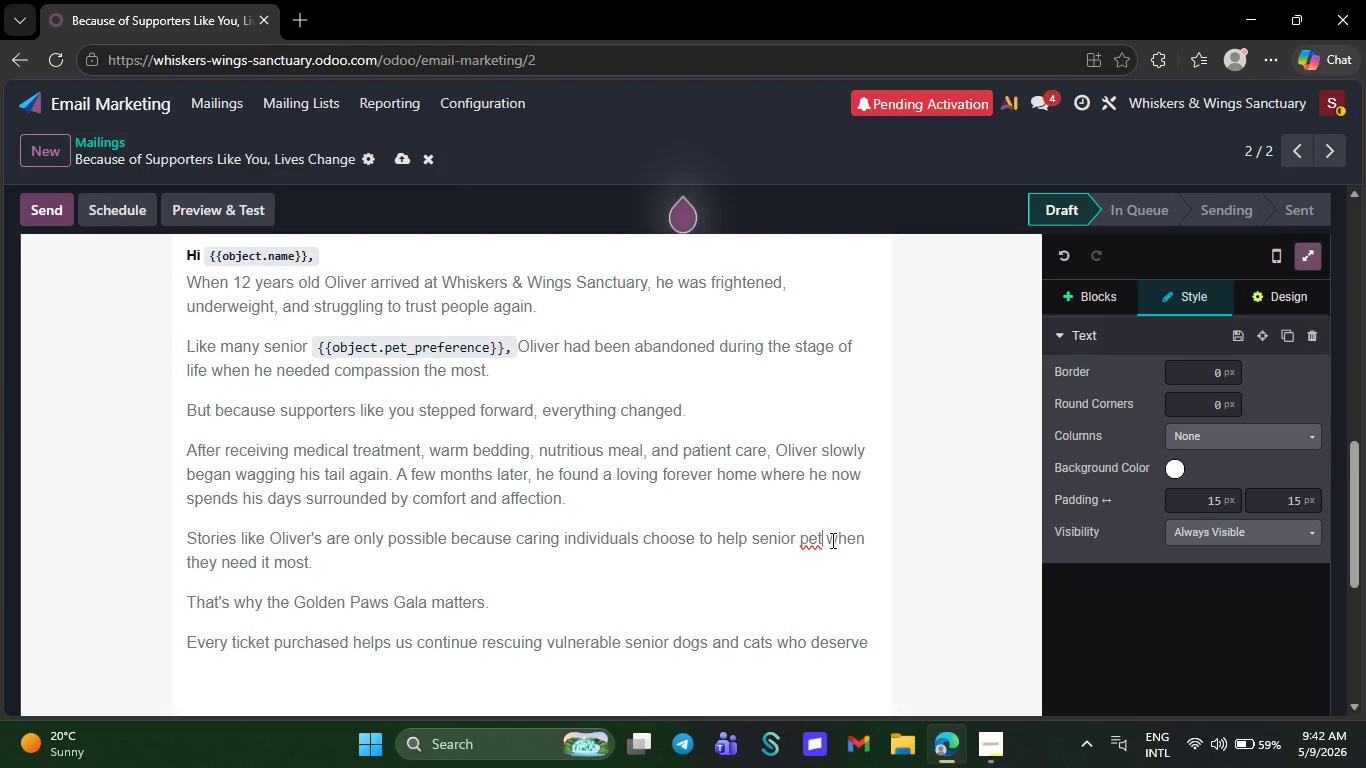 
key(S)
 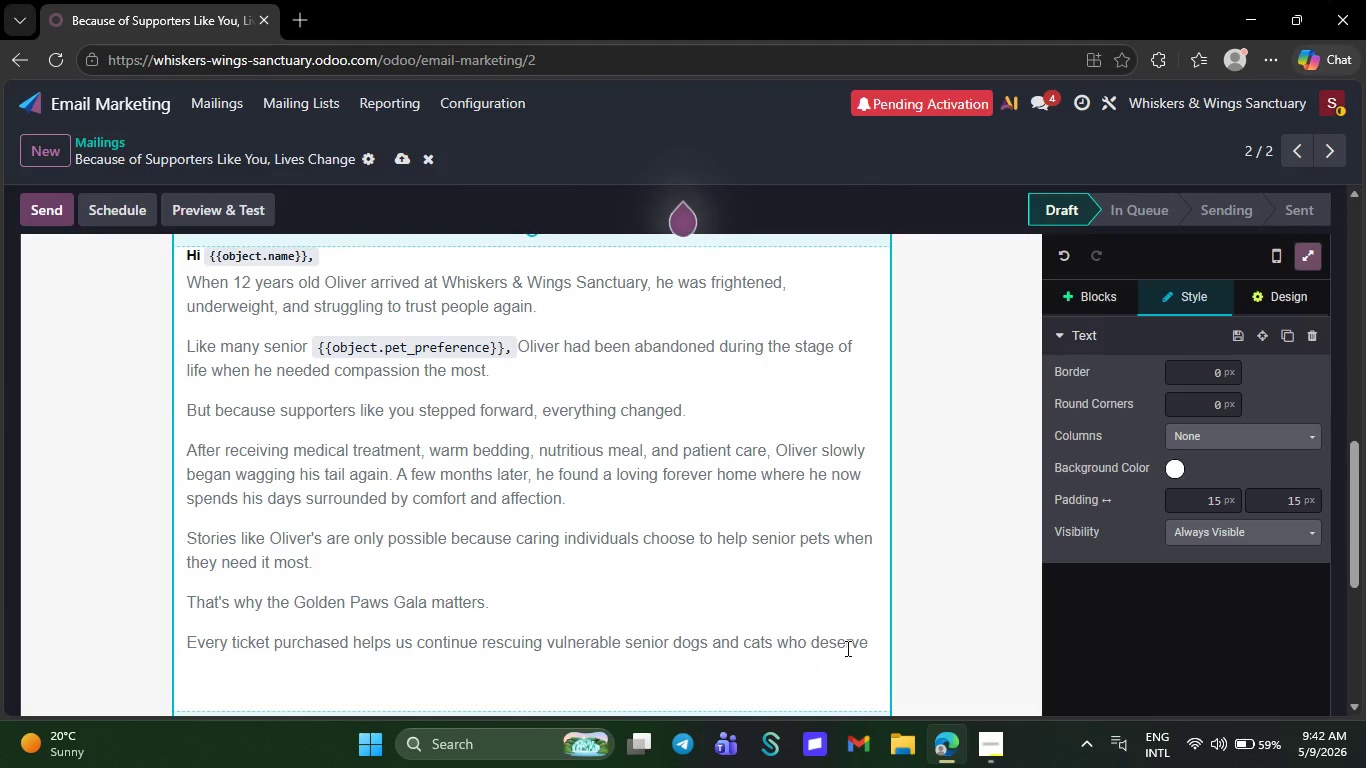 
left_click([879, 640])
 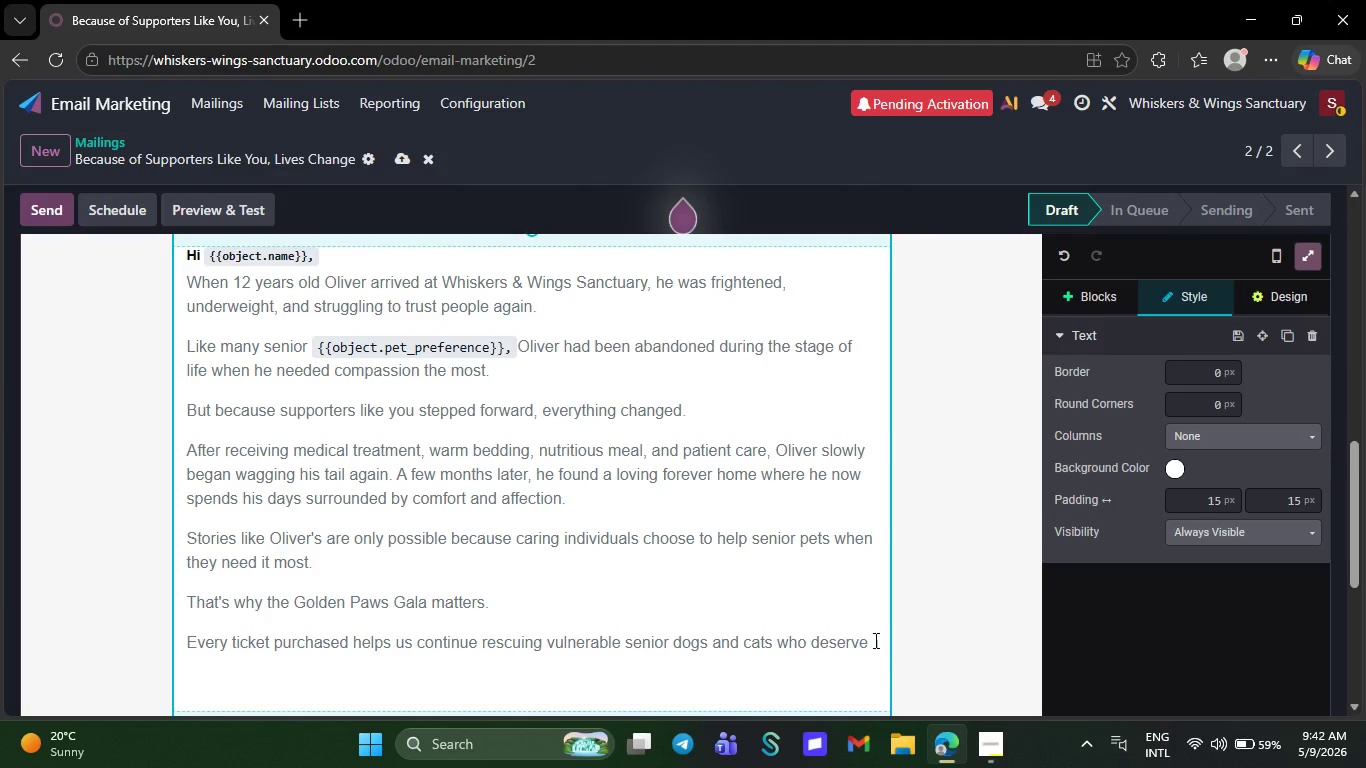 
left_click([874, 640])
 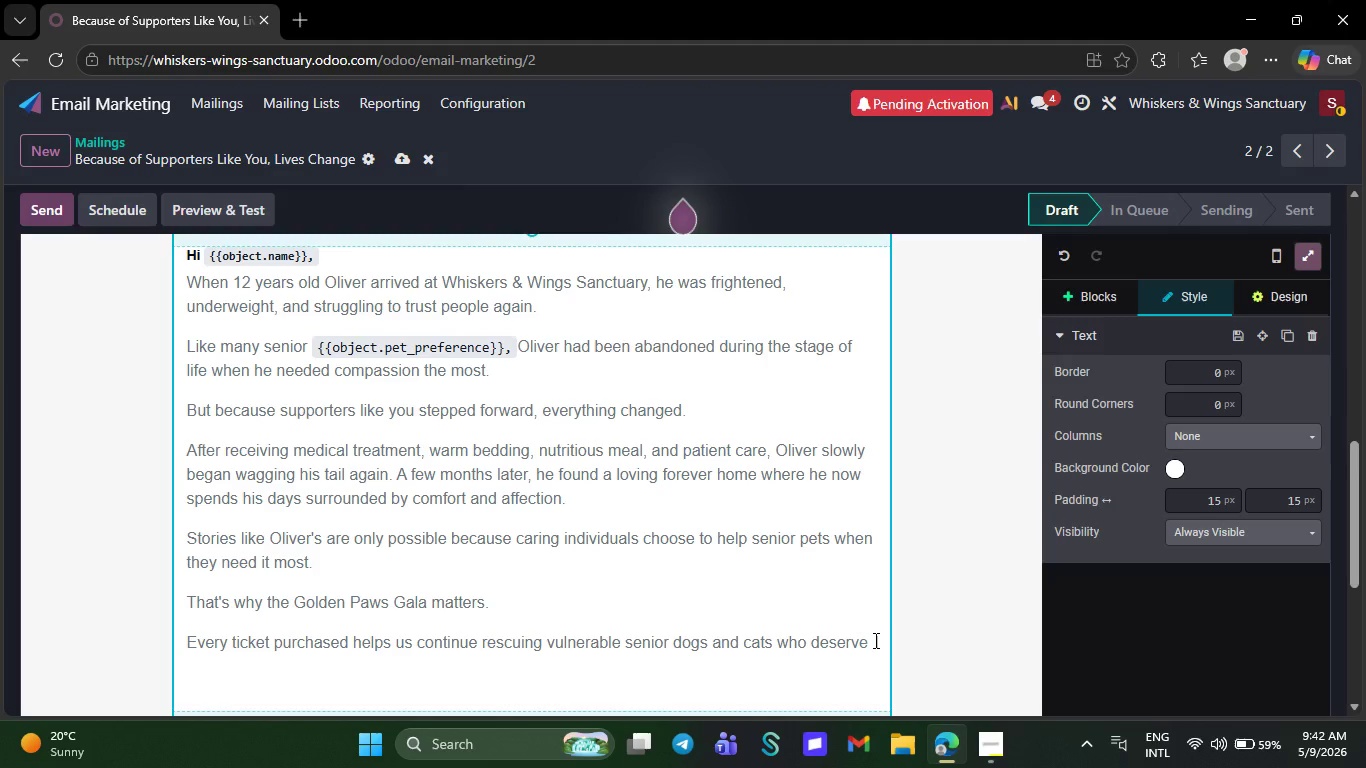 
wait(14.83)
 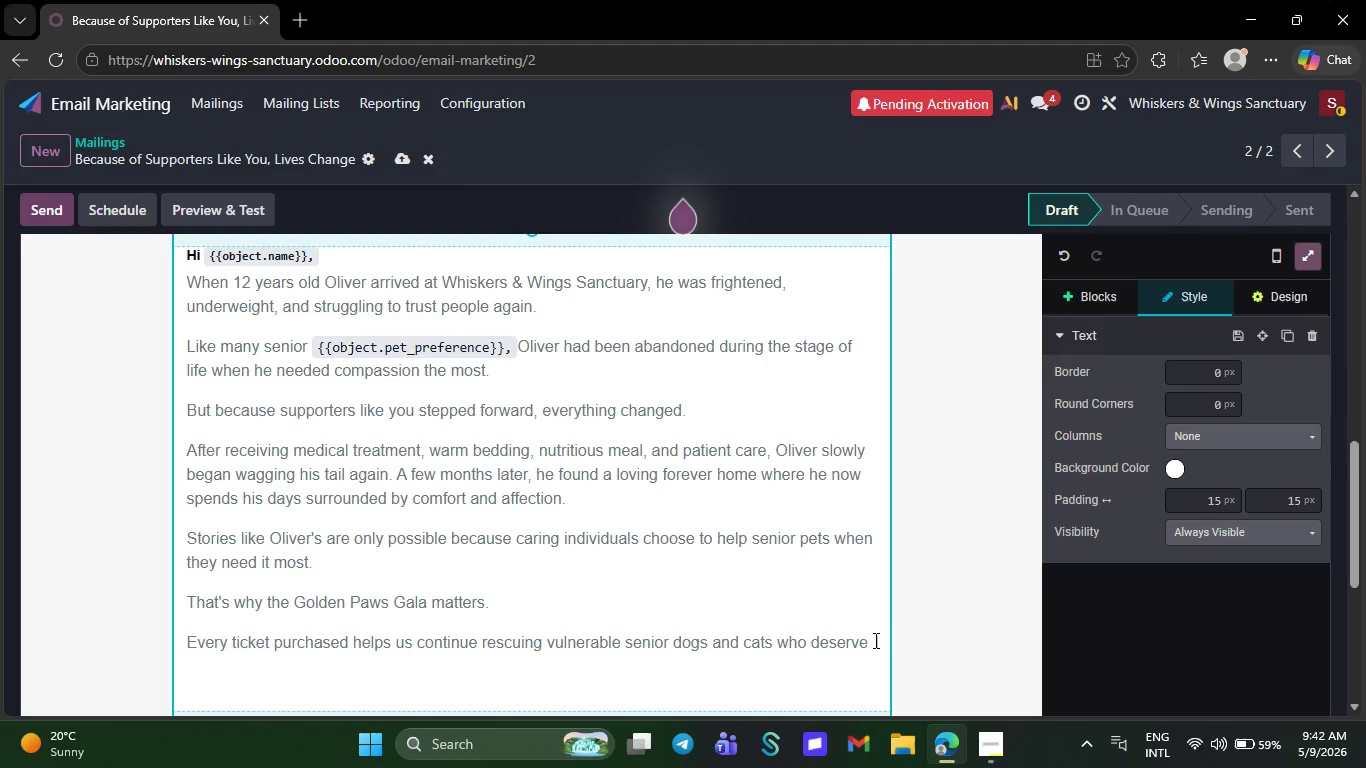 
type( another chance at happiness.)
 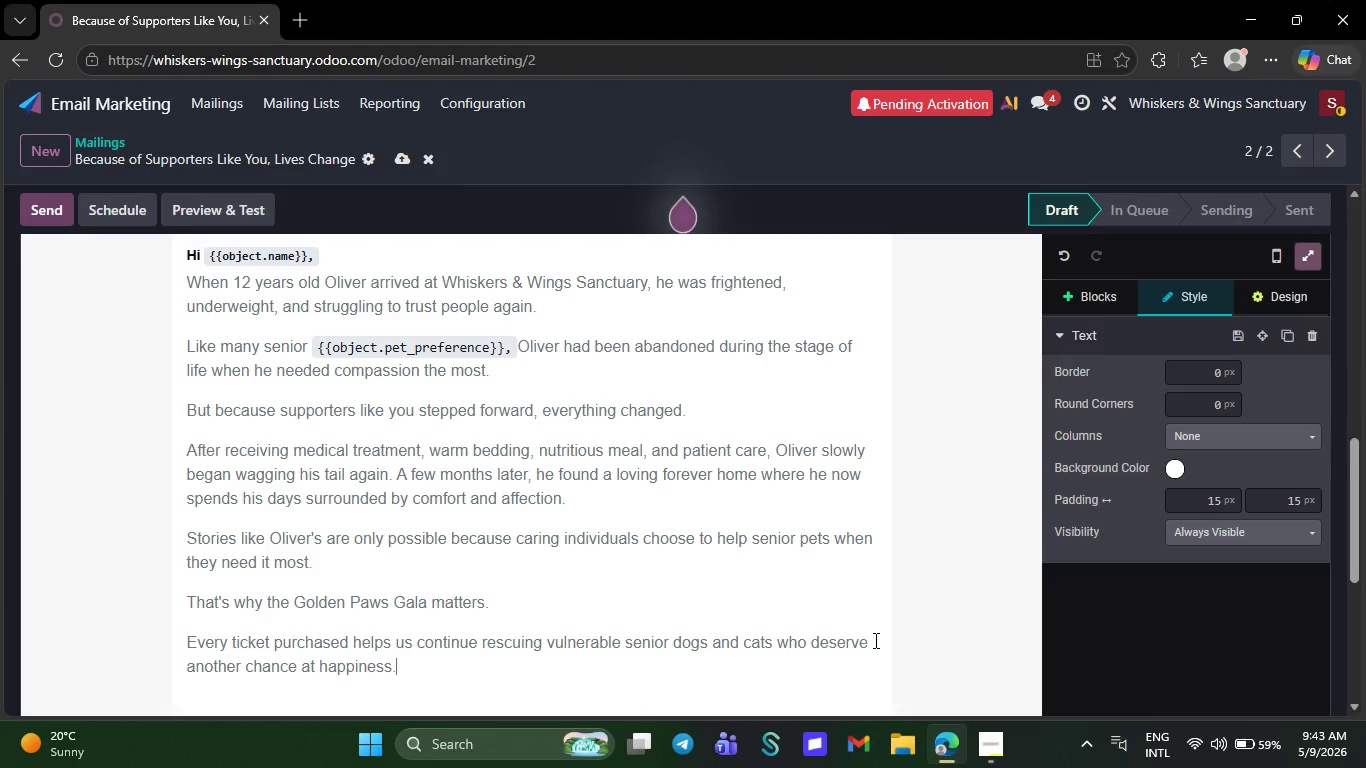 
wait(5.11)
 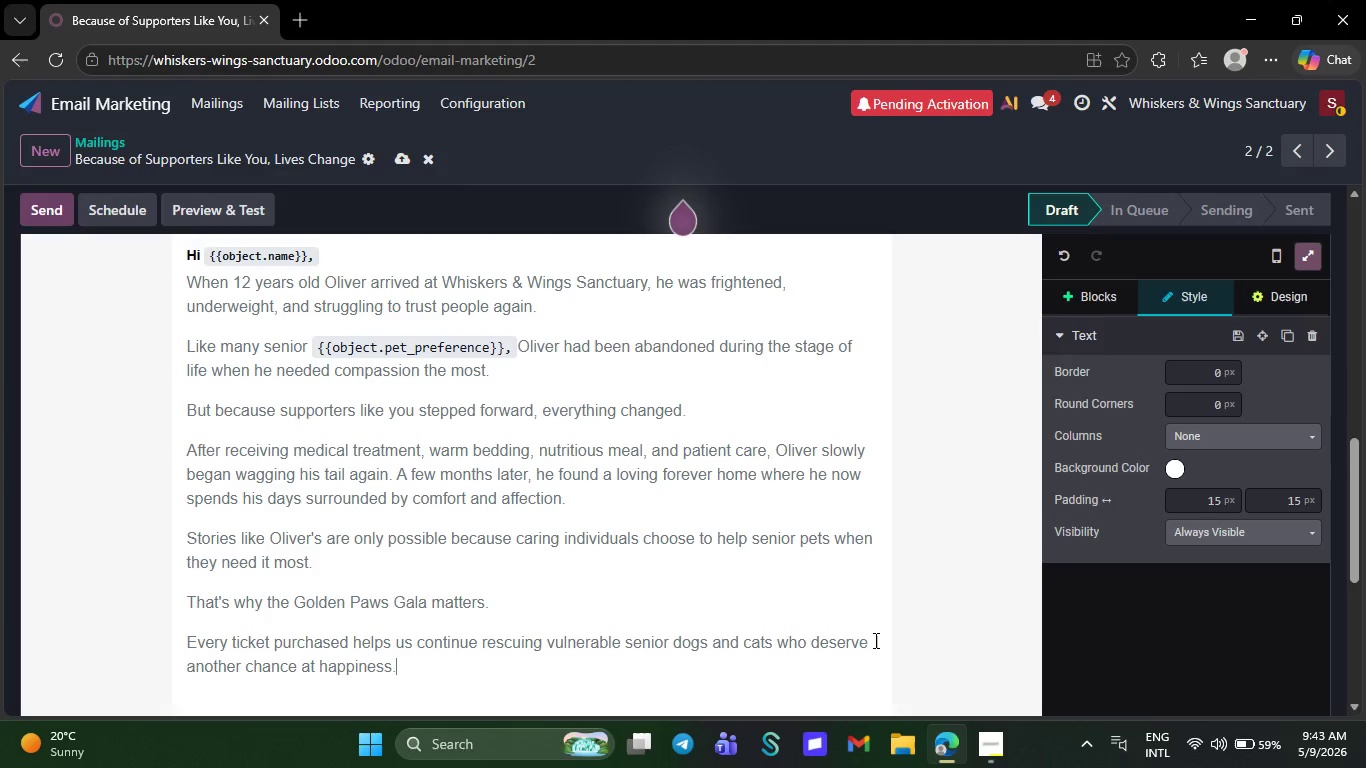 
key(Control+ControlLeft)
 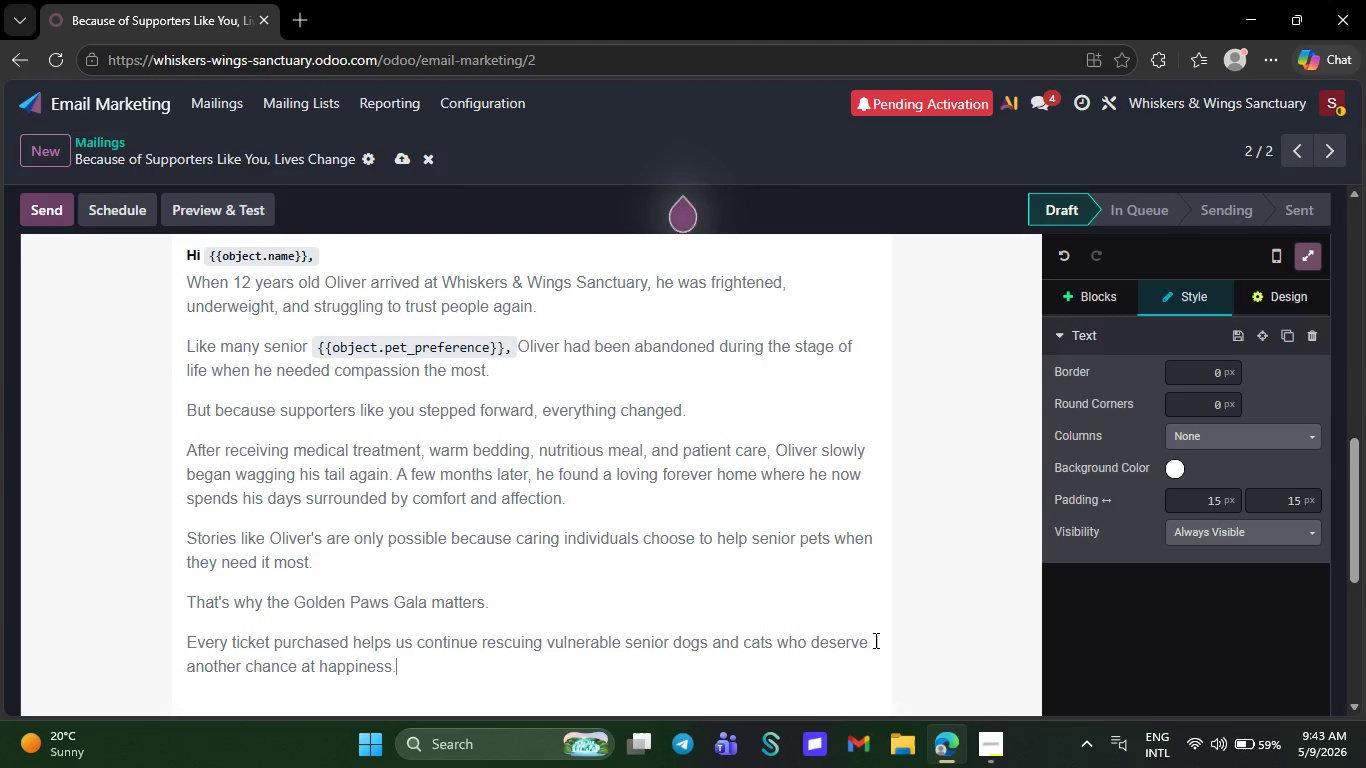 
wait(5.28)
 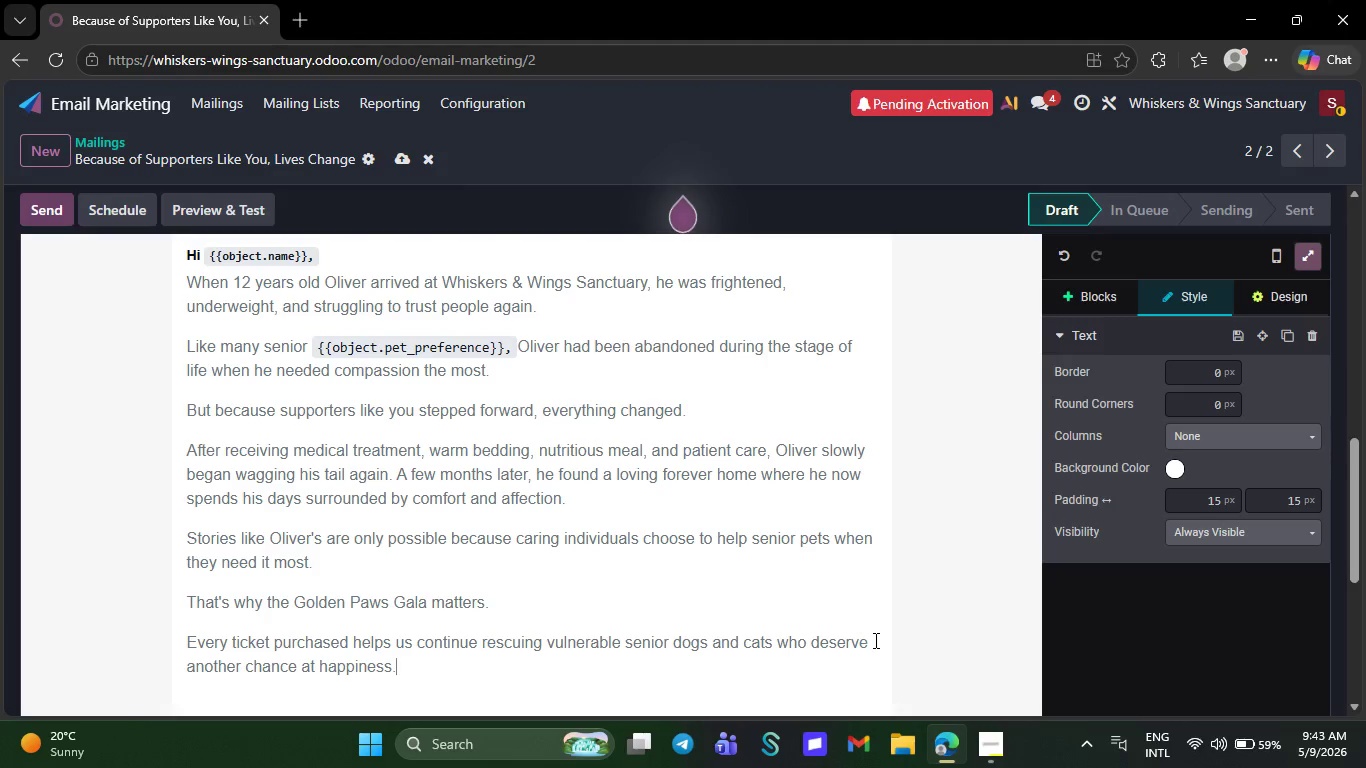 
key(NumpadEnter)
 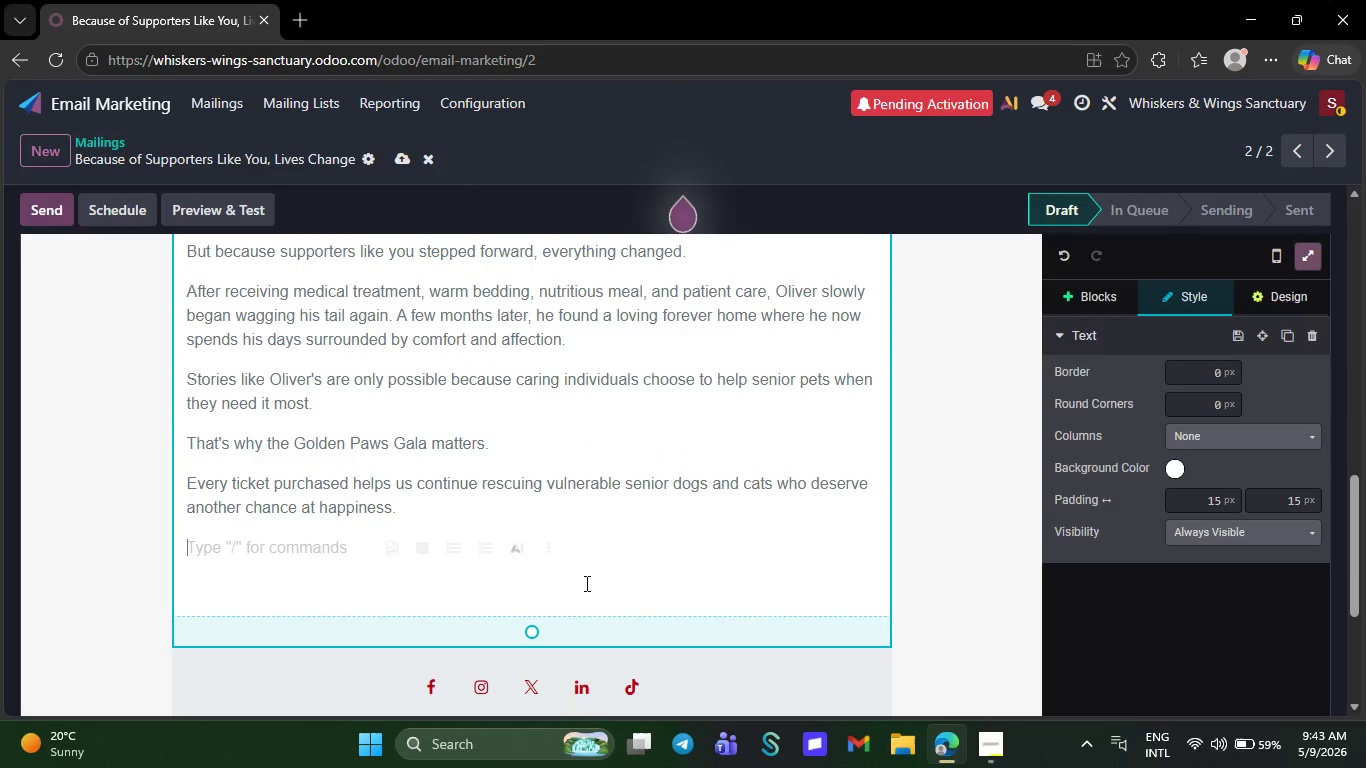 
wait(10.3)
 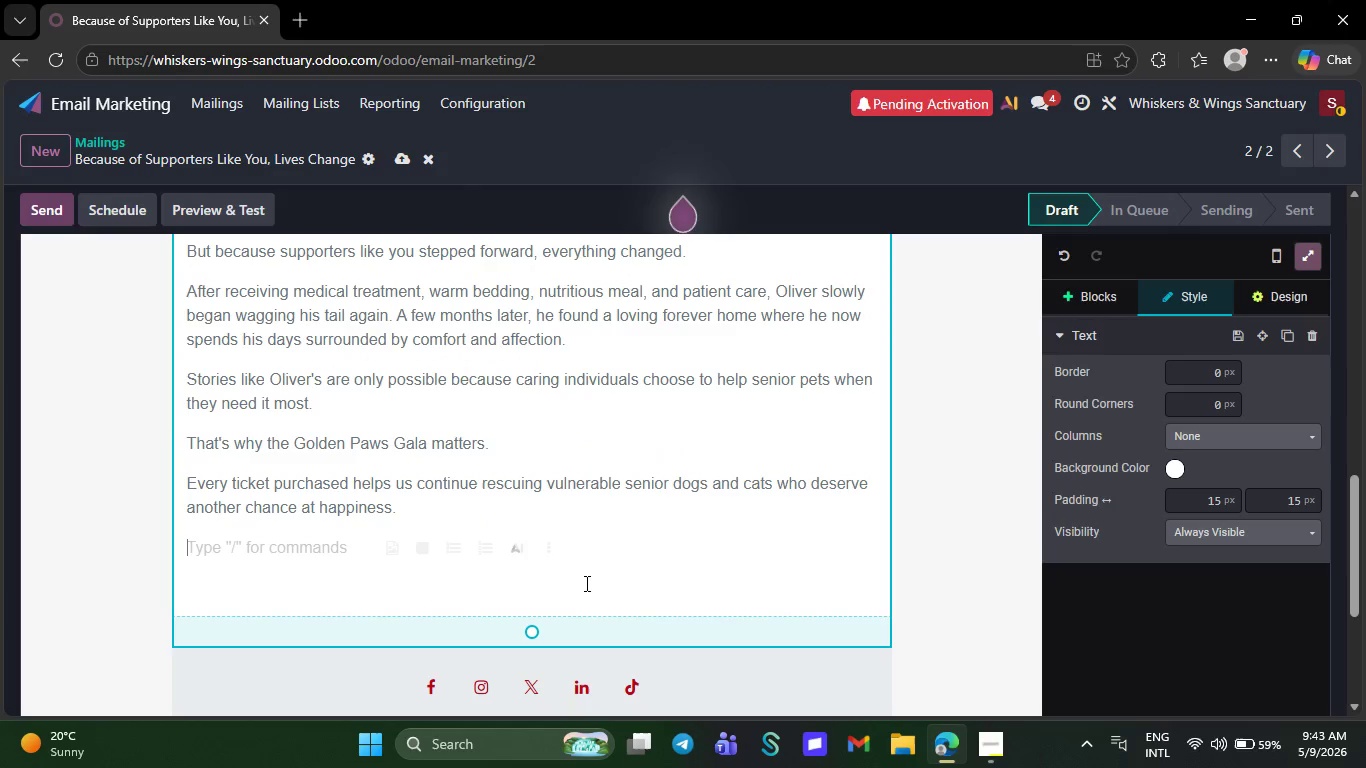 
type(Your support provides:)
key(NumpadEnter)
type(/)
 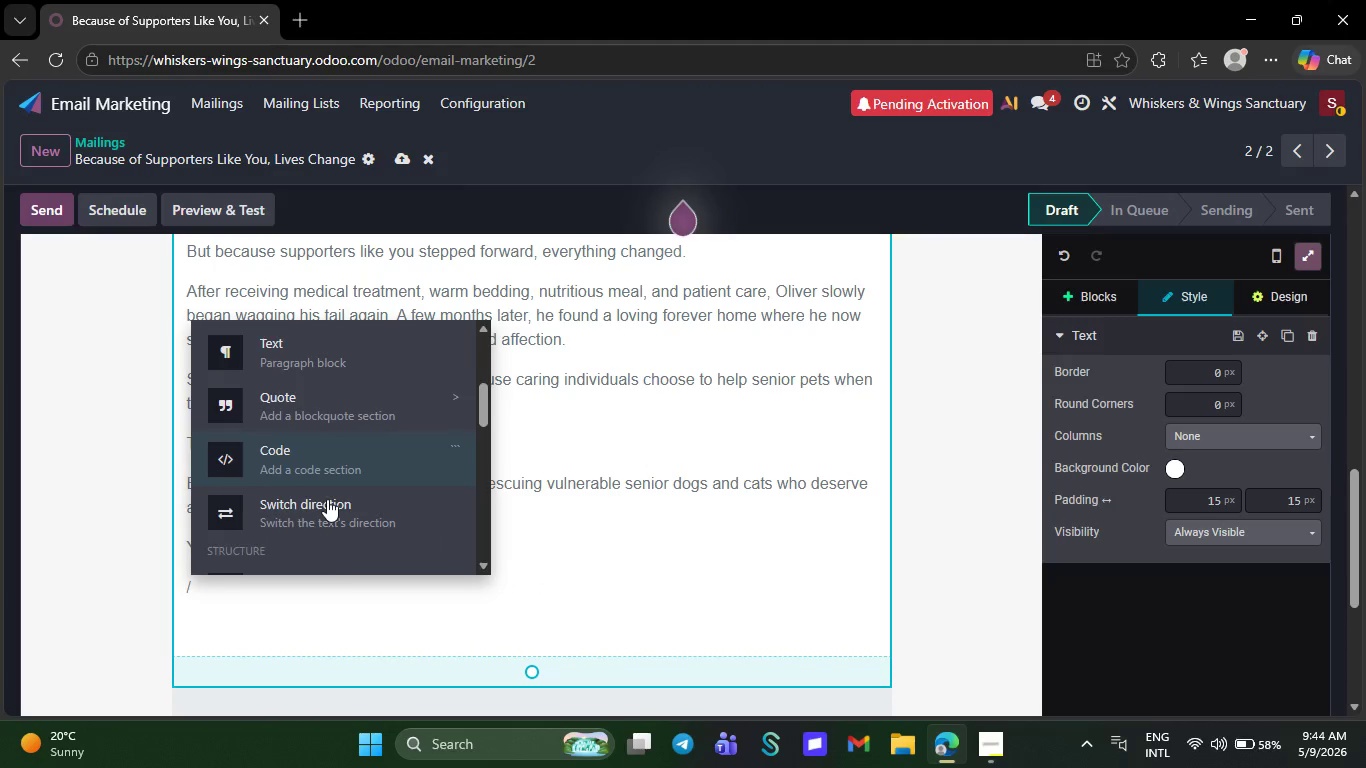 
left_click([327, 499])
 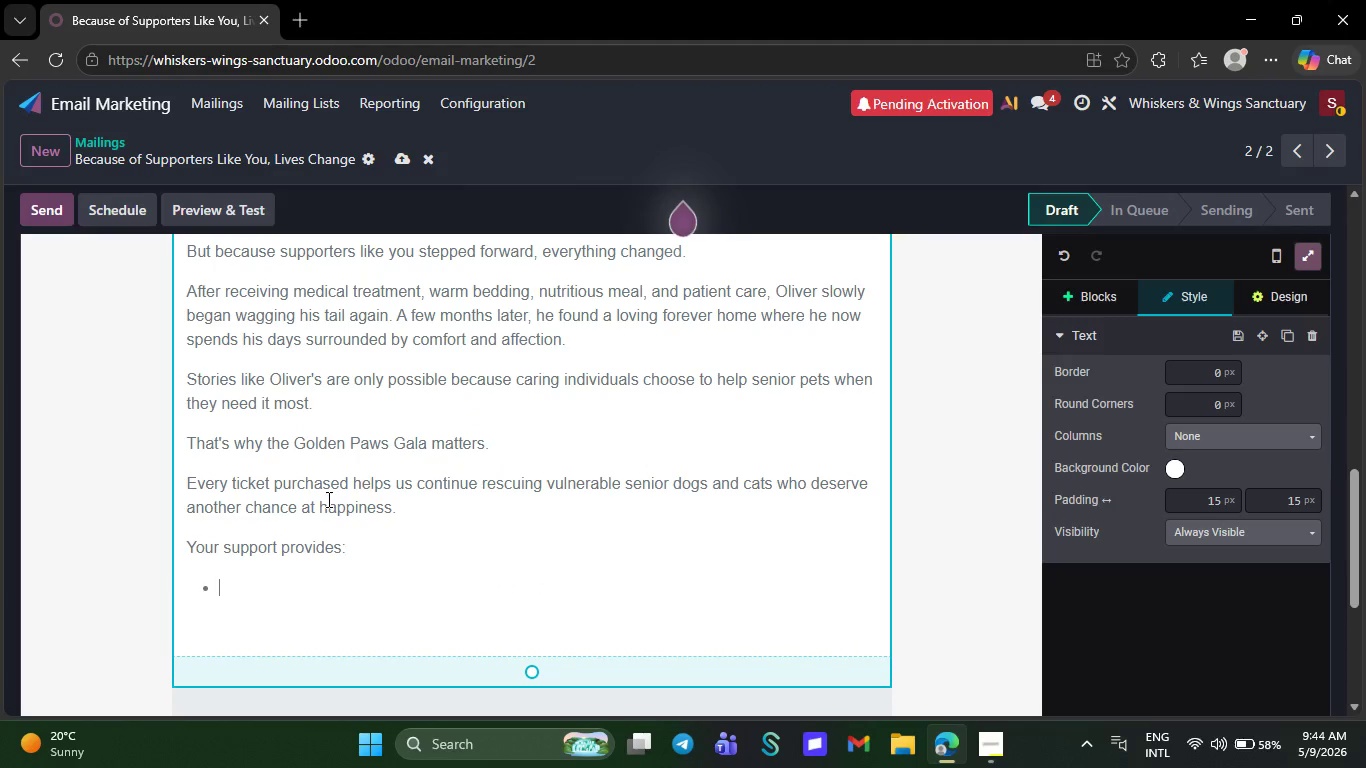 
type(Emer)
 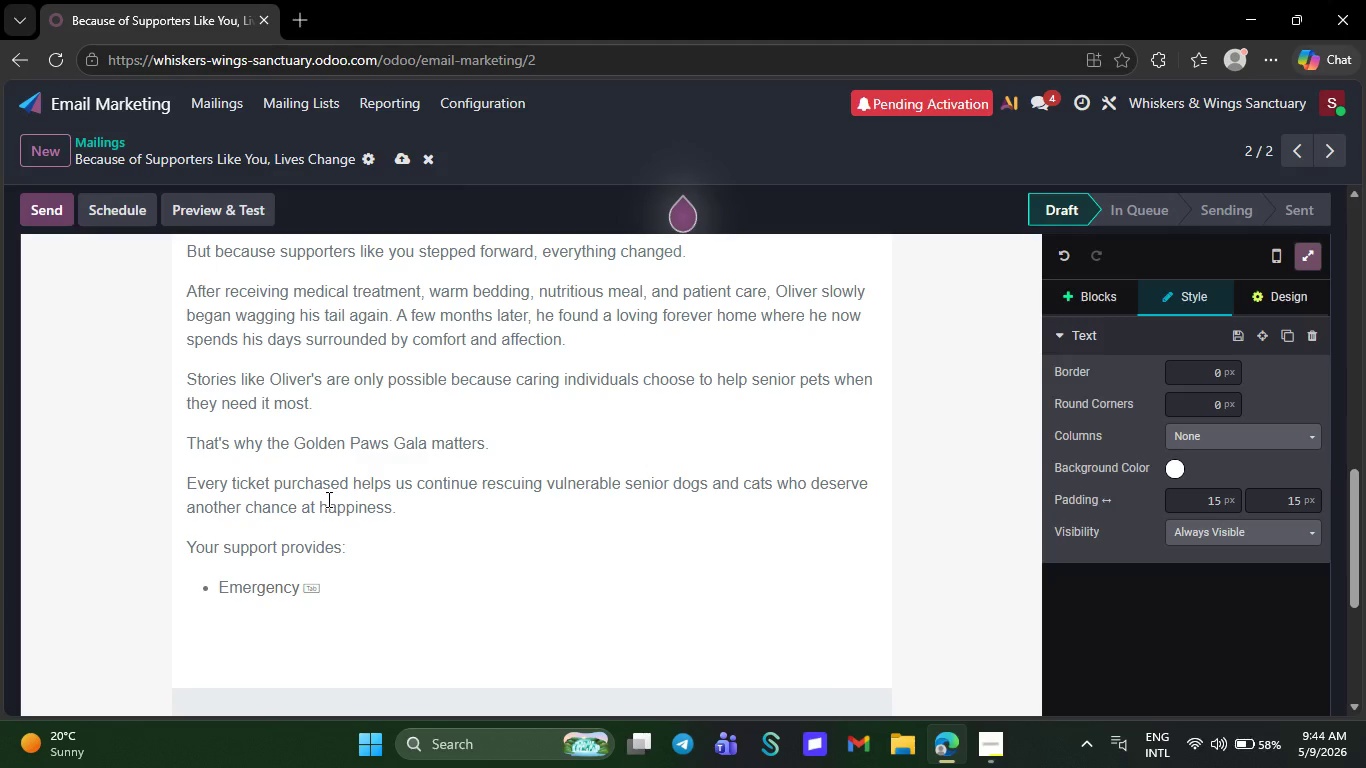 
key(Tab)
type( veterinary care)
key(NumpadEnter)
type(Foster placement assistance)
key(NumpadEnter)
 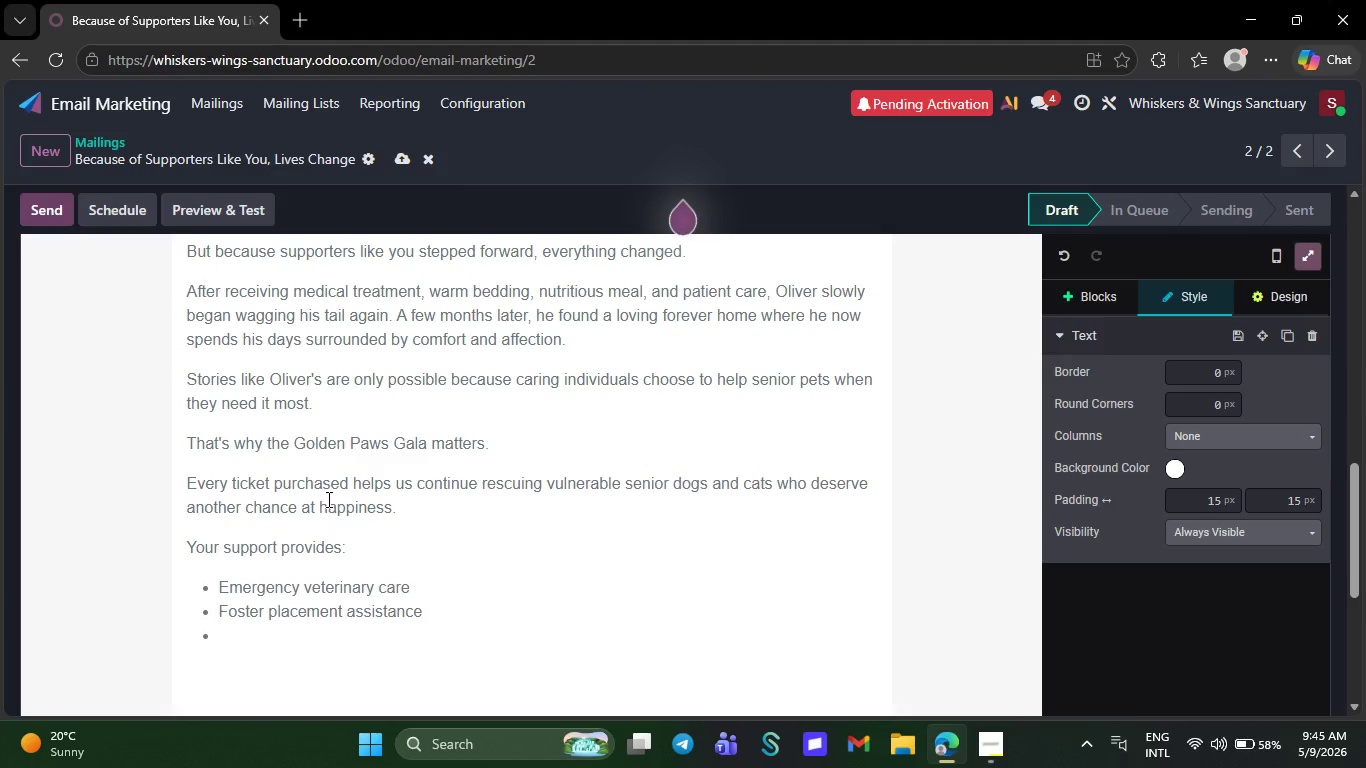 
wait(7.09)
 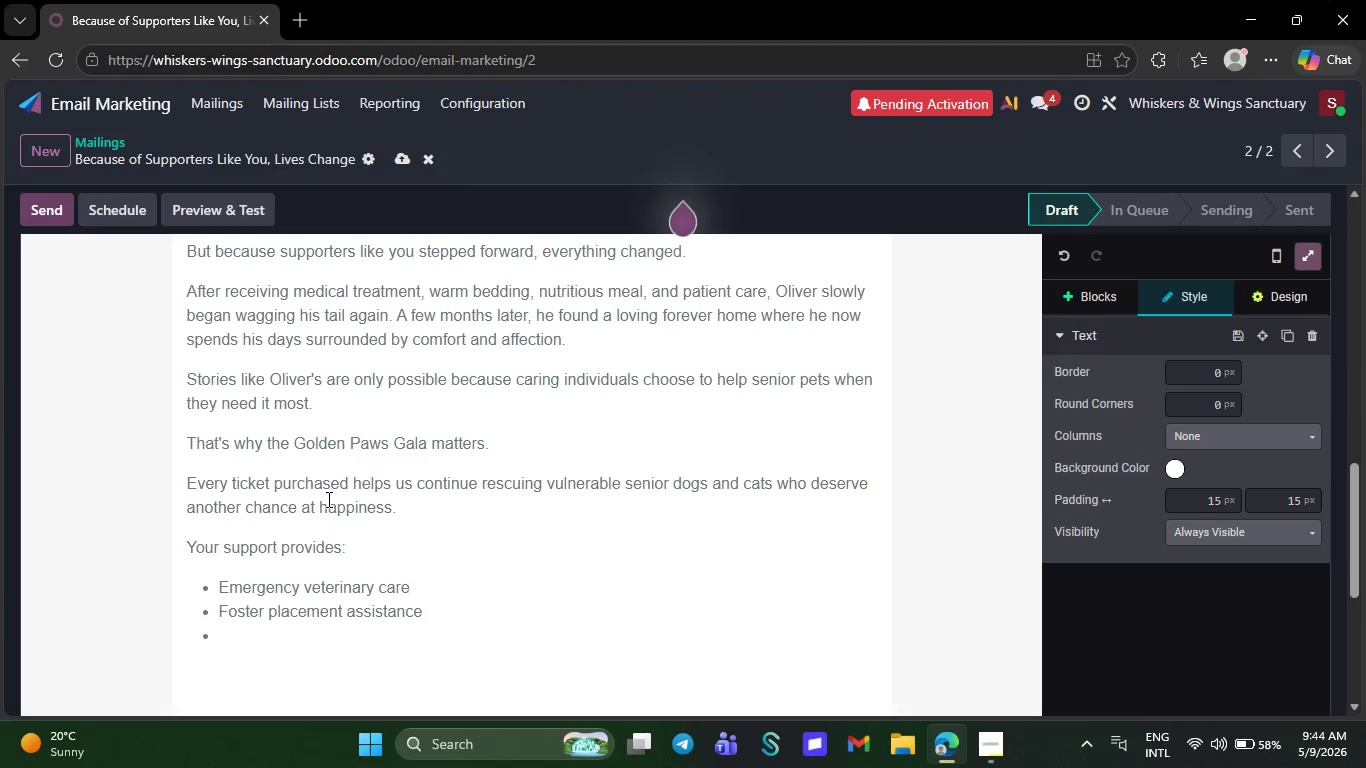 
key(CapsLock)
 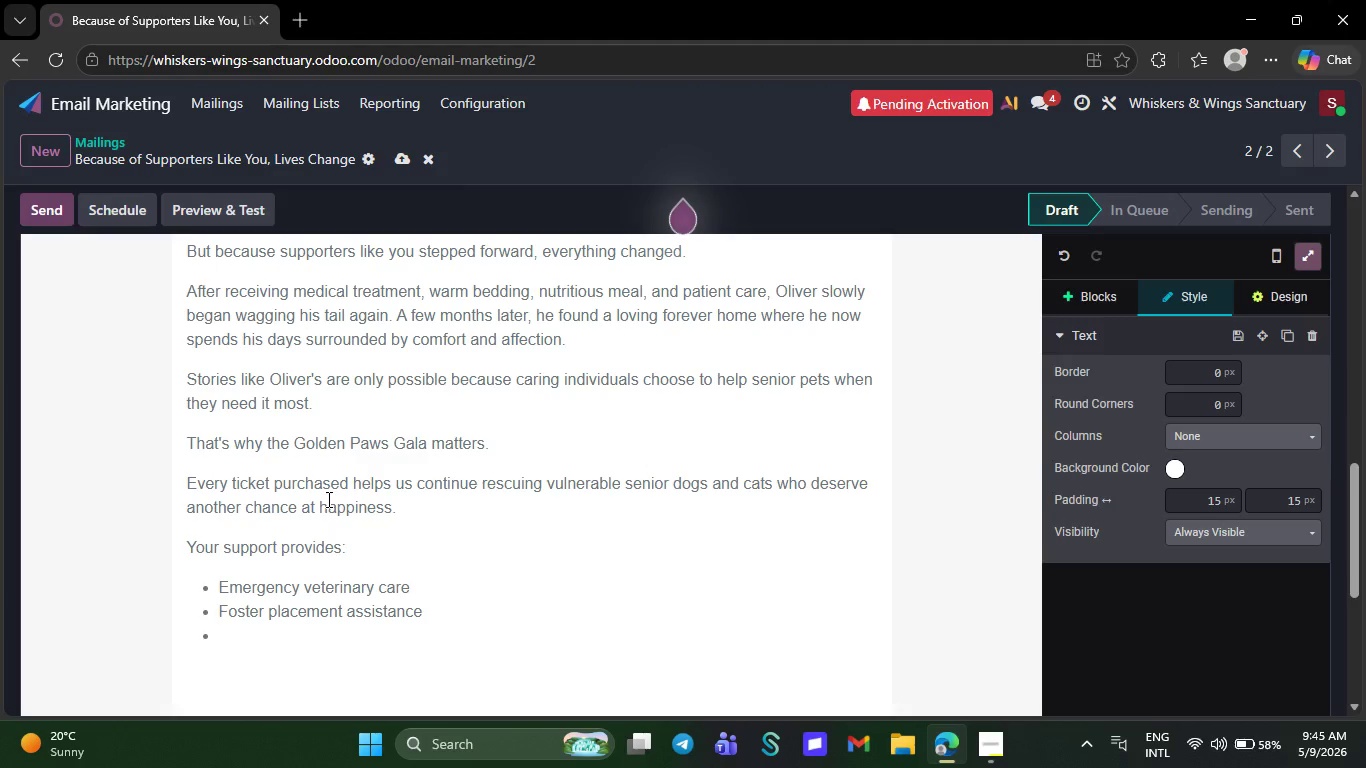 
key(D)
 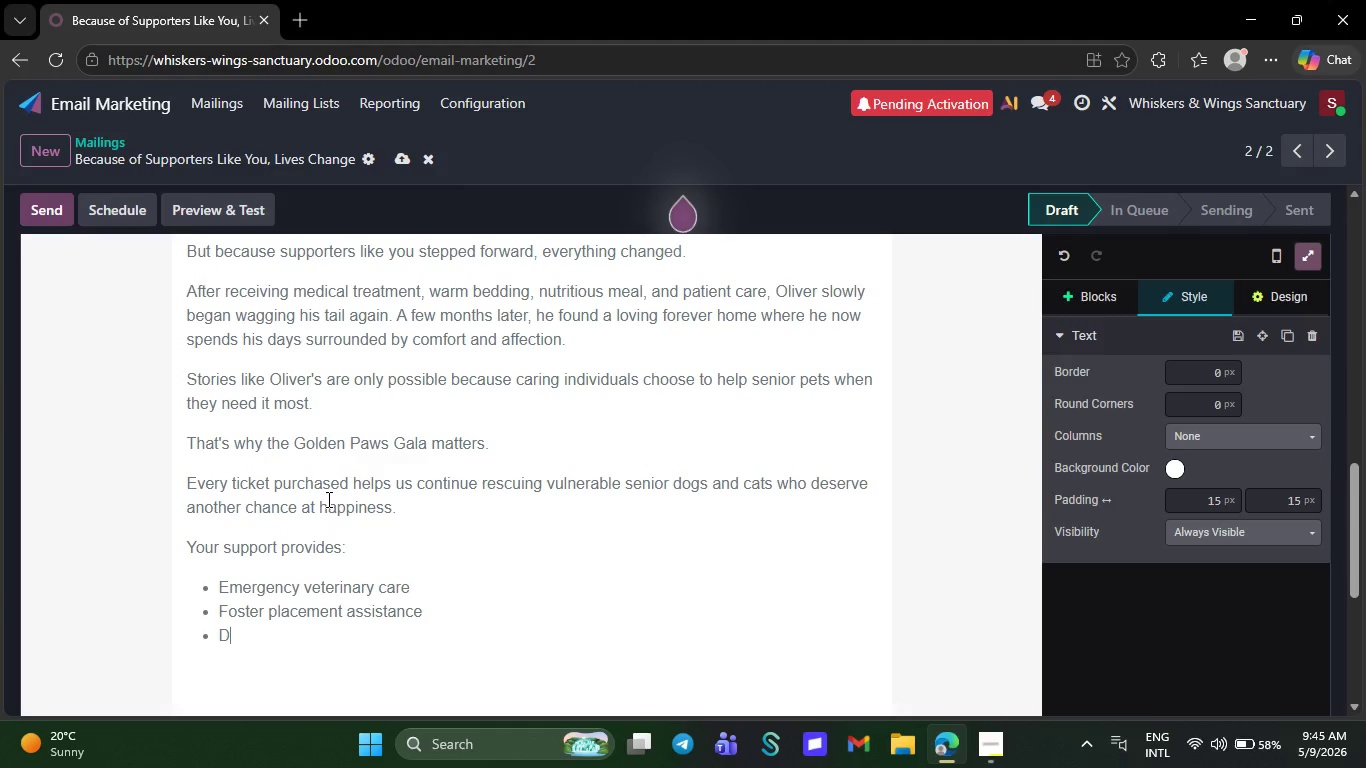 
key(CapsLock)
 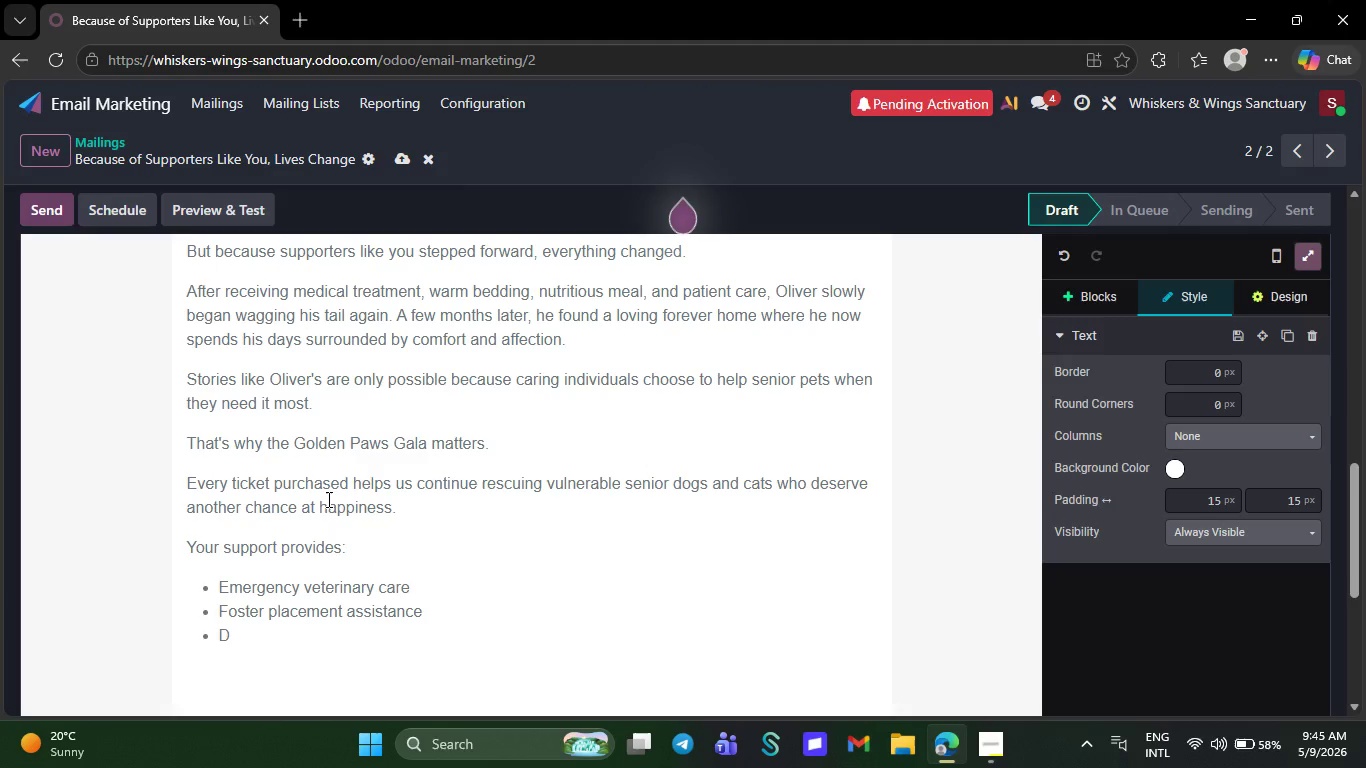 
key(A)
 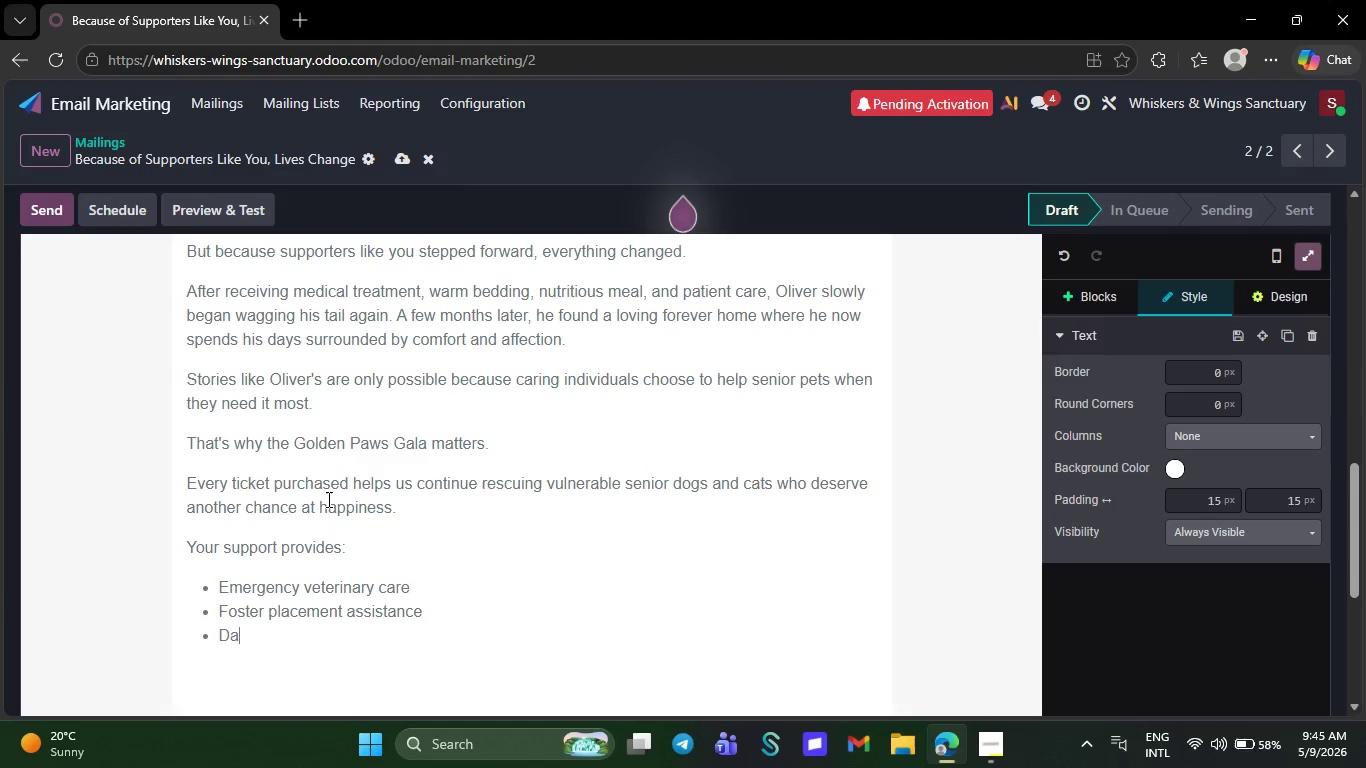 
type(ily shelter operations)
key(NumpadEnter)
type(Senior pet re)
 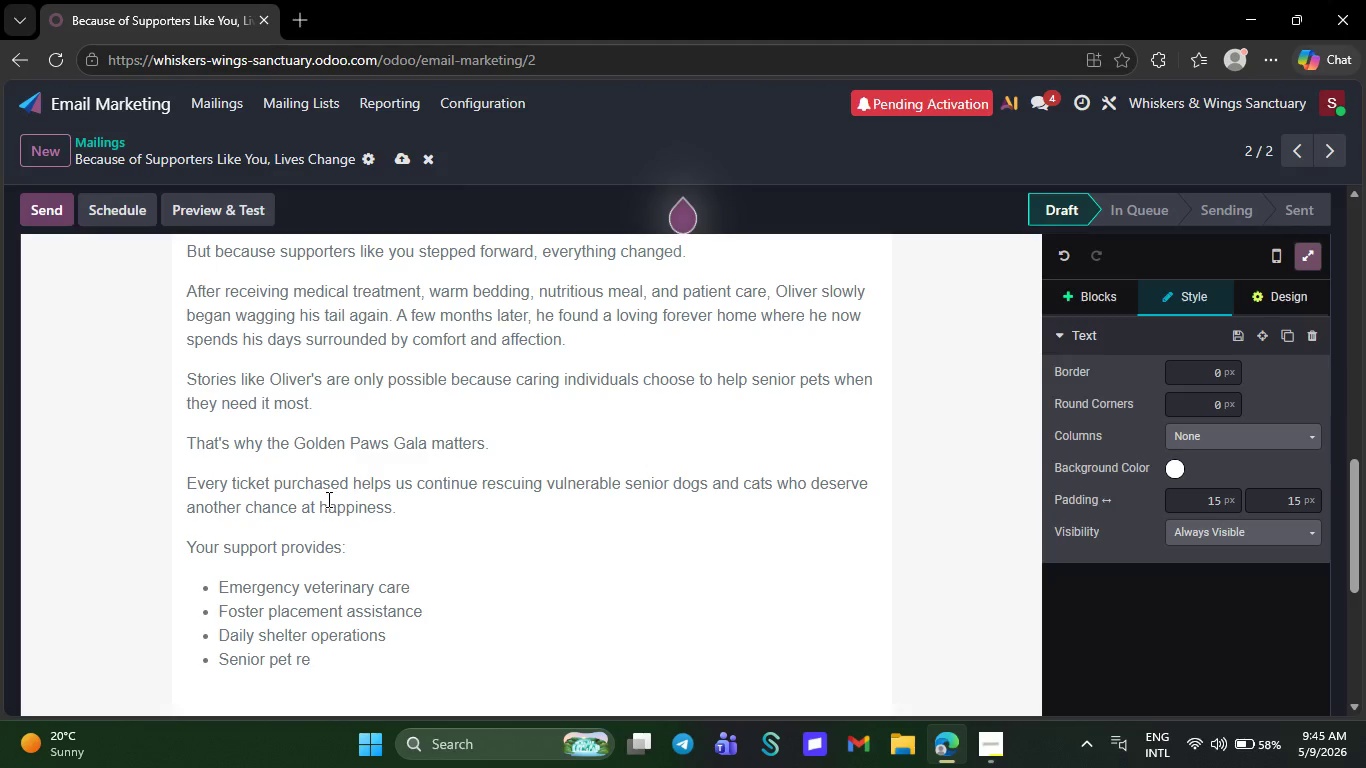 
wait(5.12)
 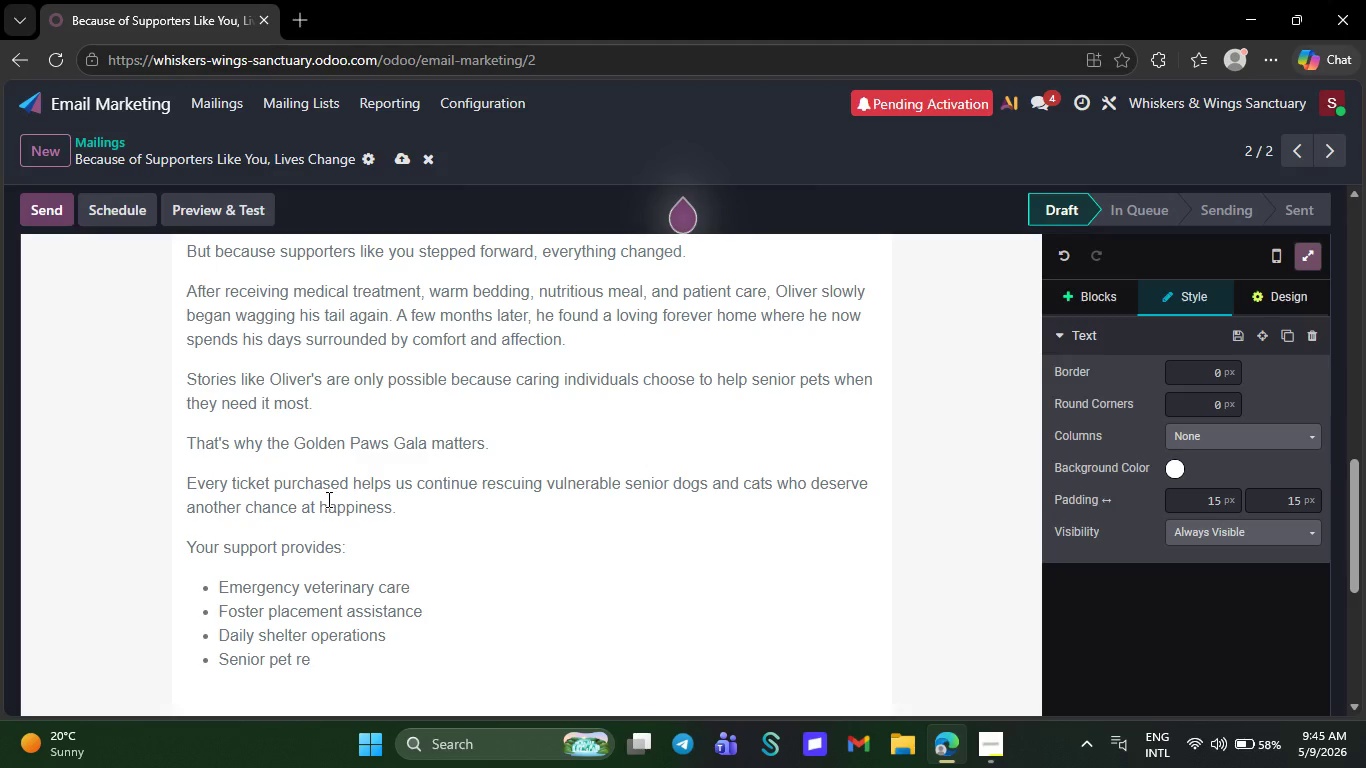 
type(habiliy)
key(Backspace)
type(tation)
key(NumpadEnter)
key(Backspace)
key(Backspace)
type(We would be honored to )
 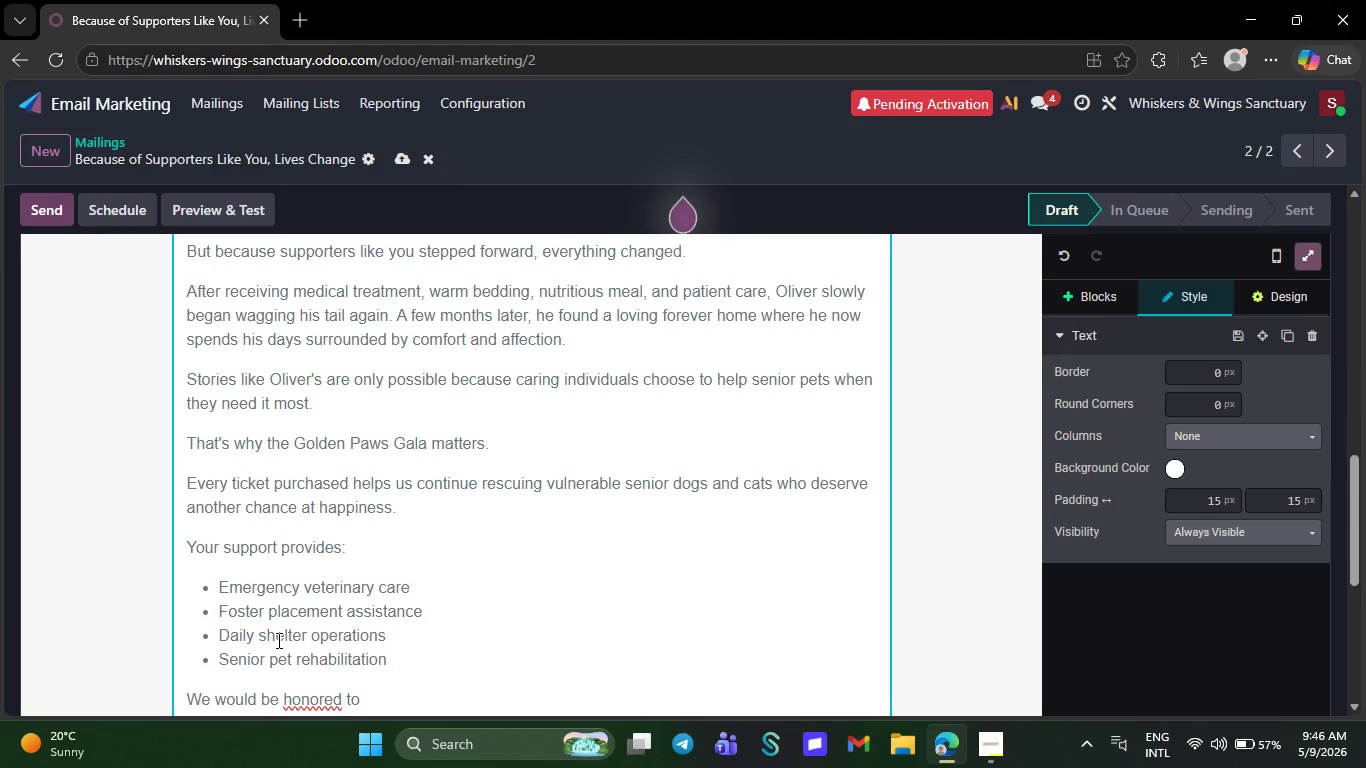 
wait(5.95)
 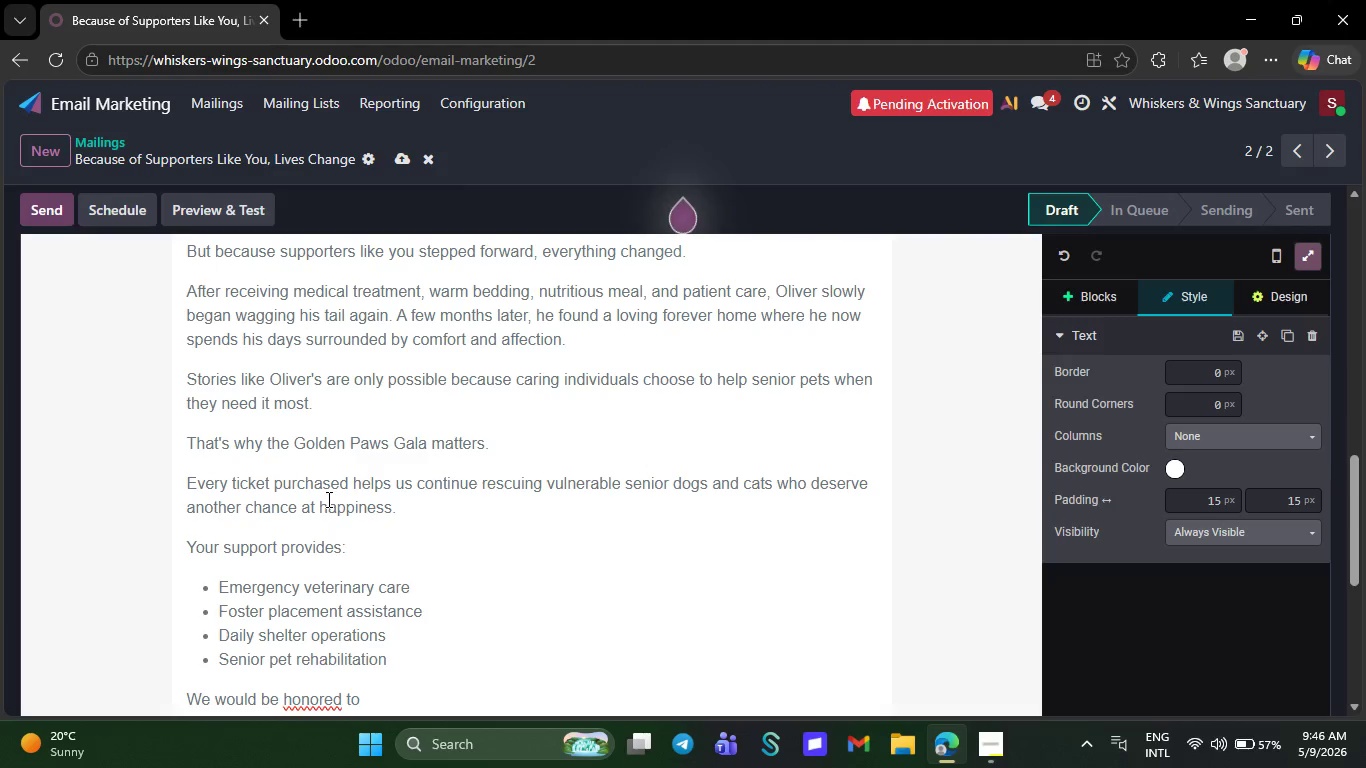 
right_click([316, 700])
 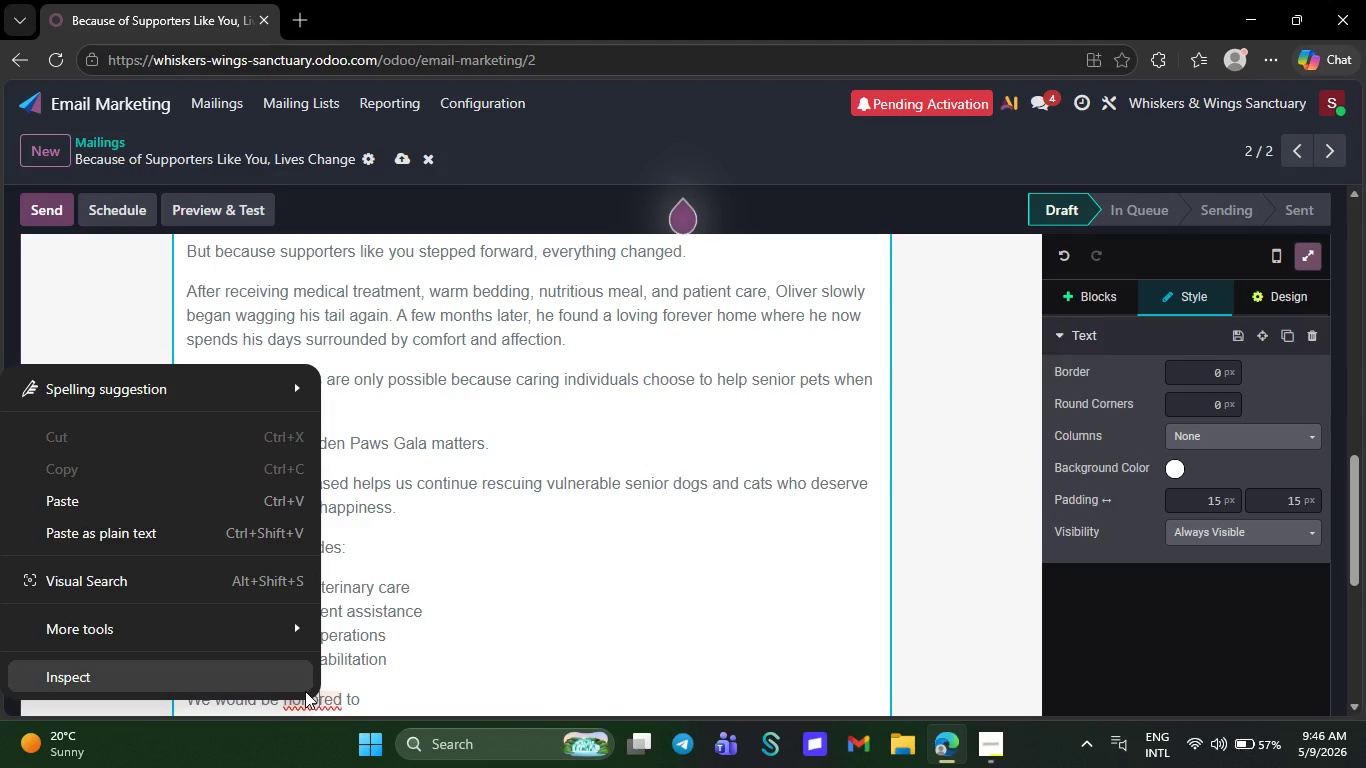 
wait(7.89)
 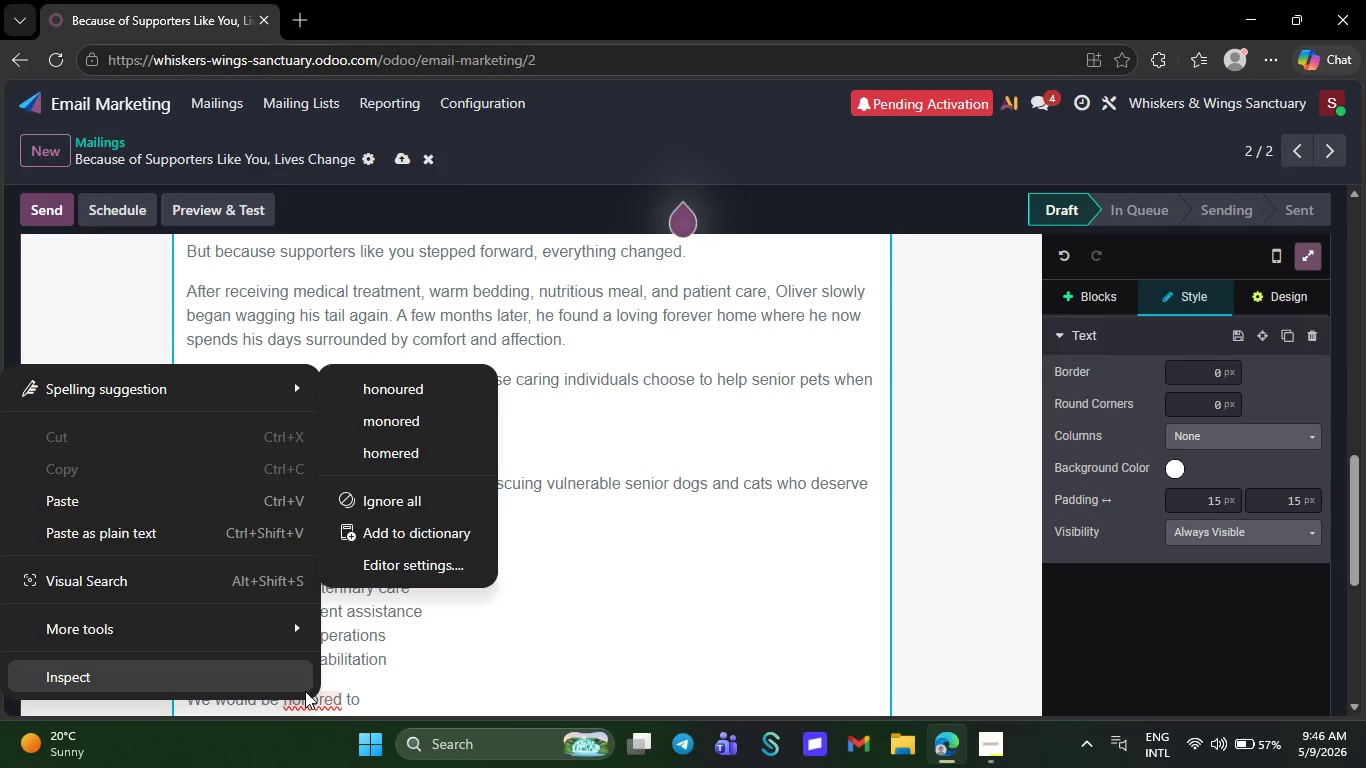 
left_click([419, 704])
 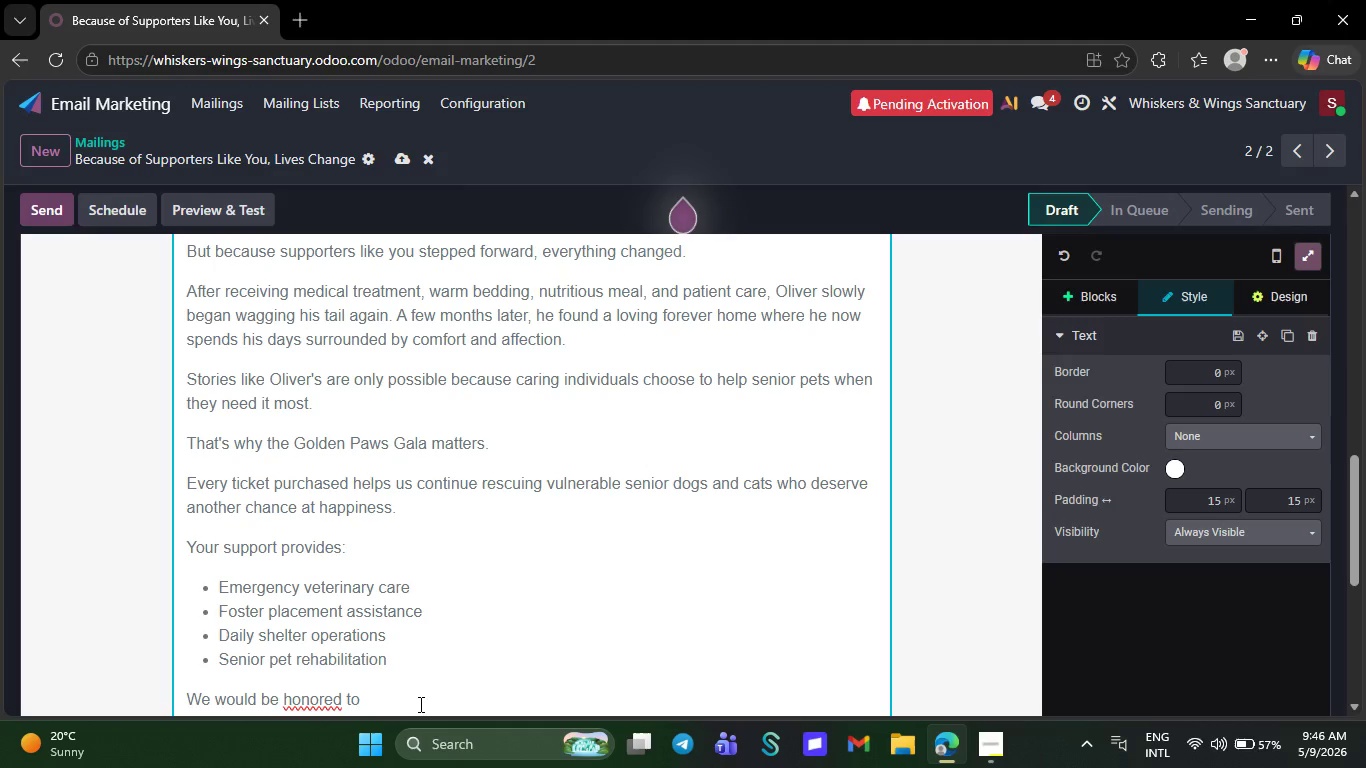 
type(t)
key(Backspace)
type(celebrate this mission with you at the gala)
 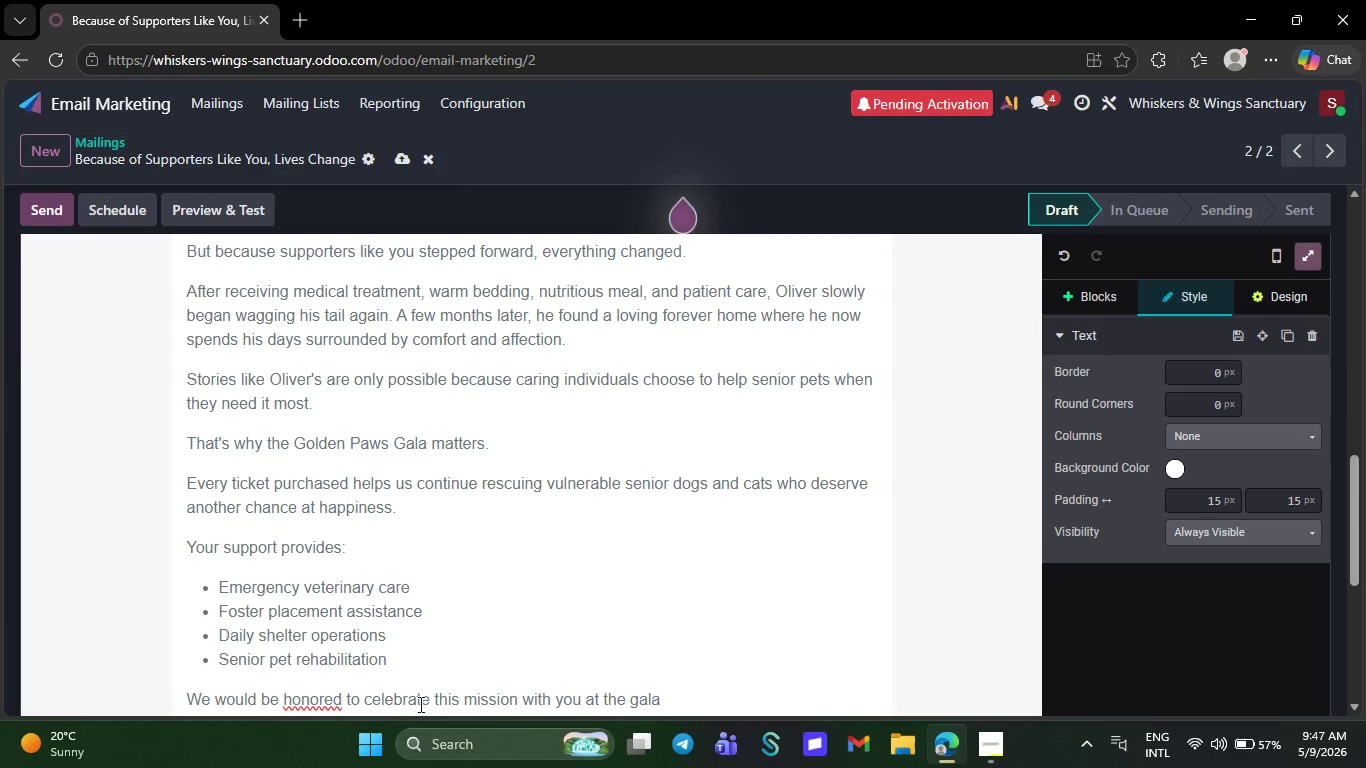 
mouse_move([339, 734])
 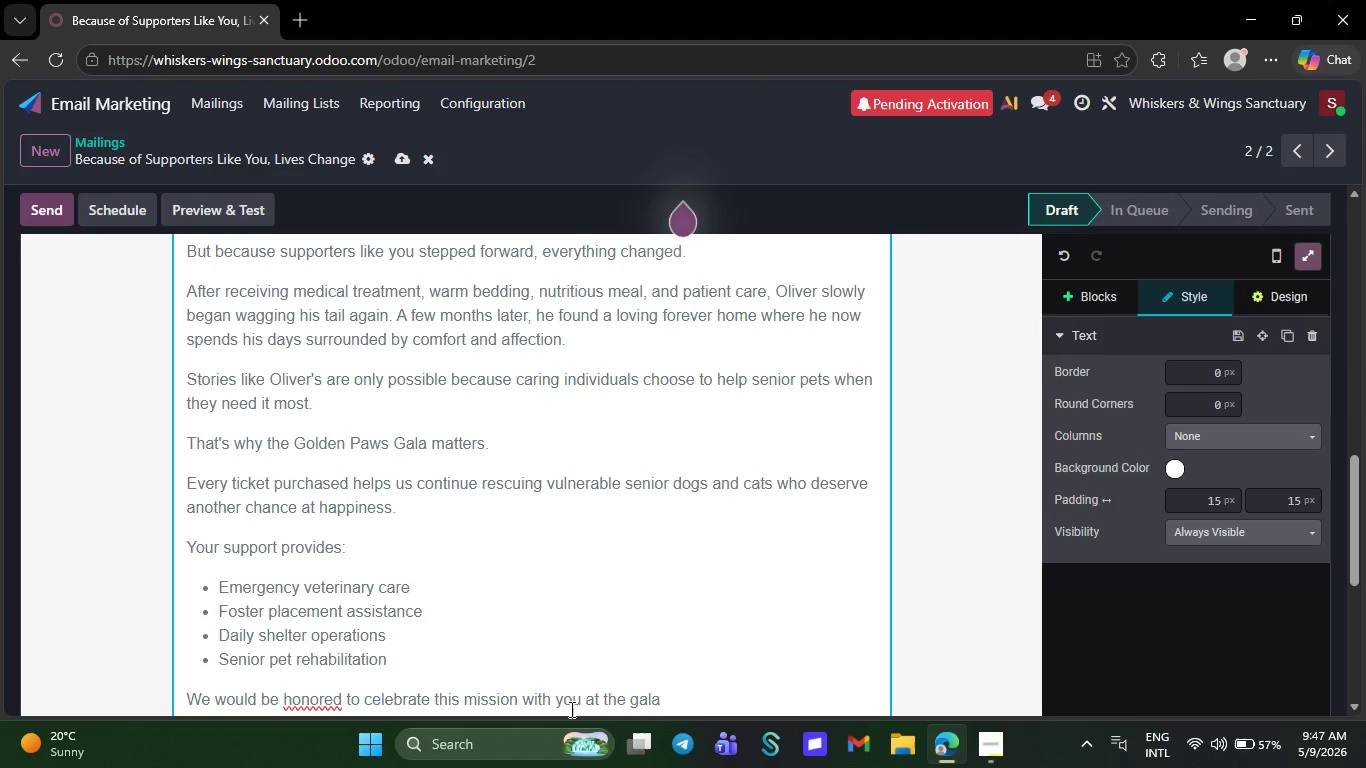 
key(Period)
 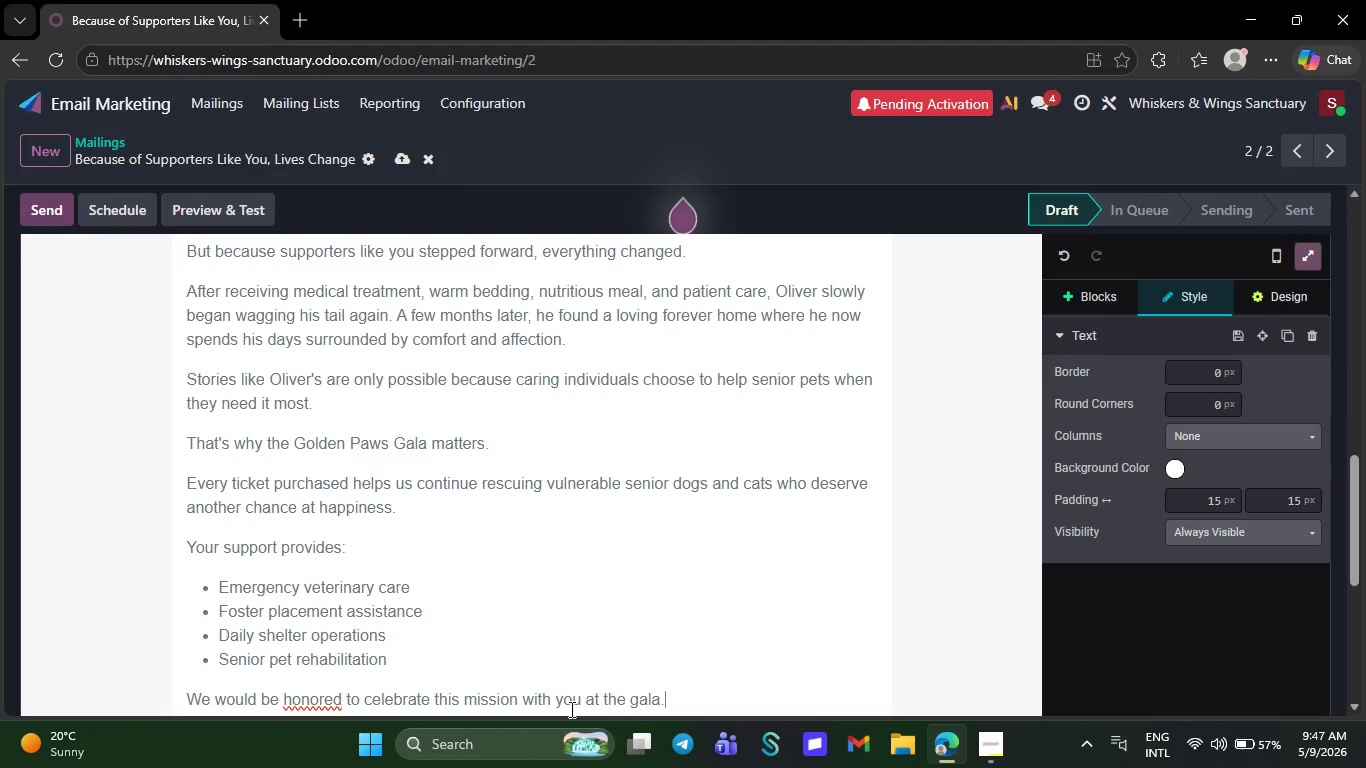 
key(NumpadEnter)
 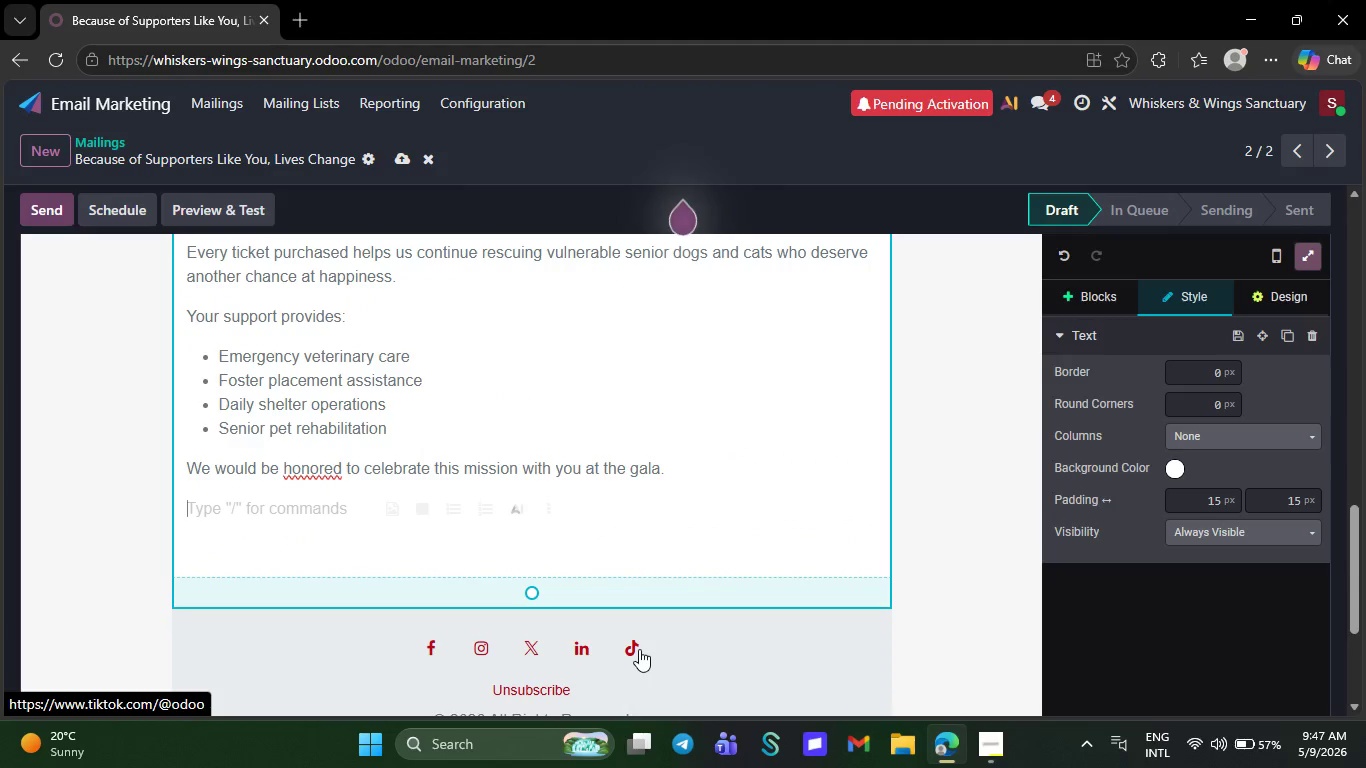 
wait(15.92)
 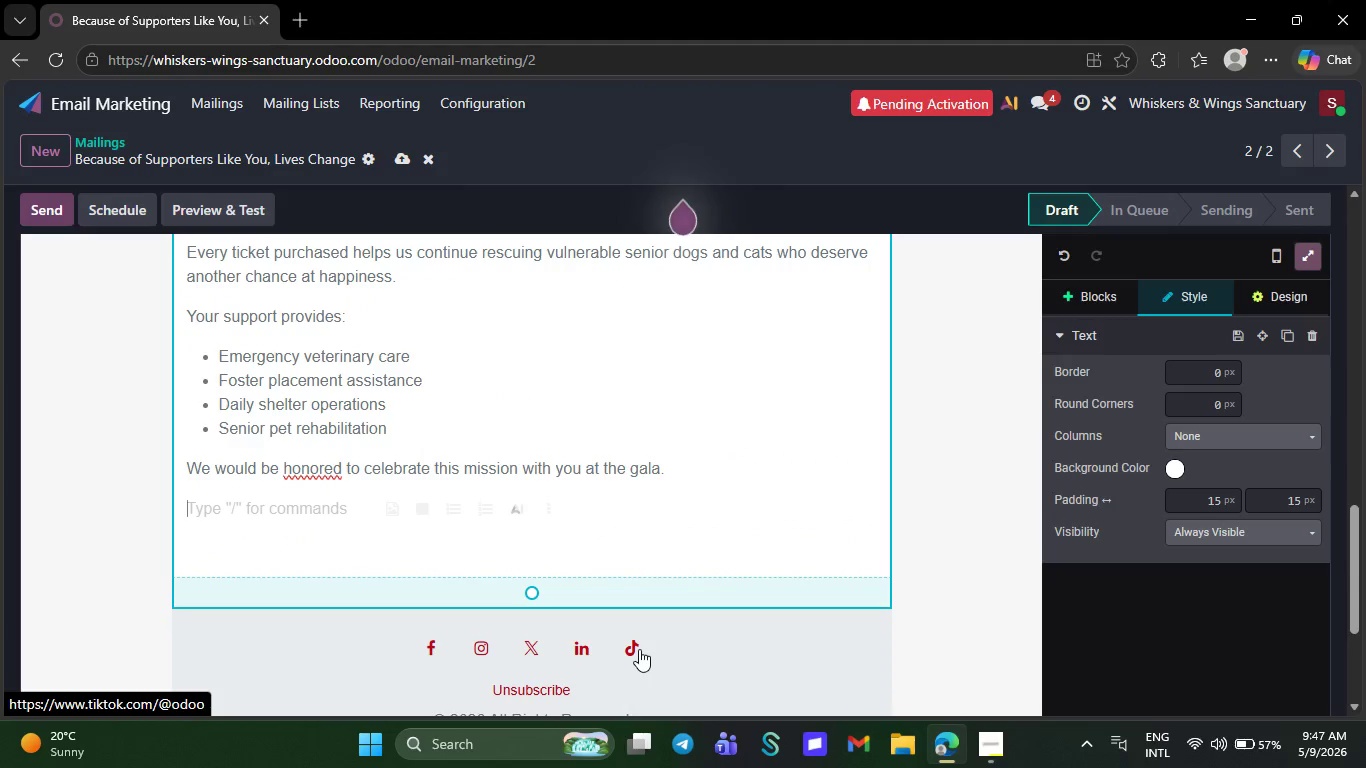 
right_click([312, 462])
 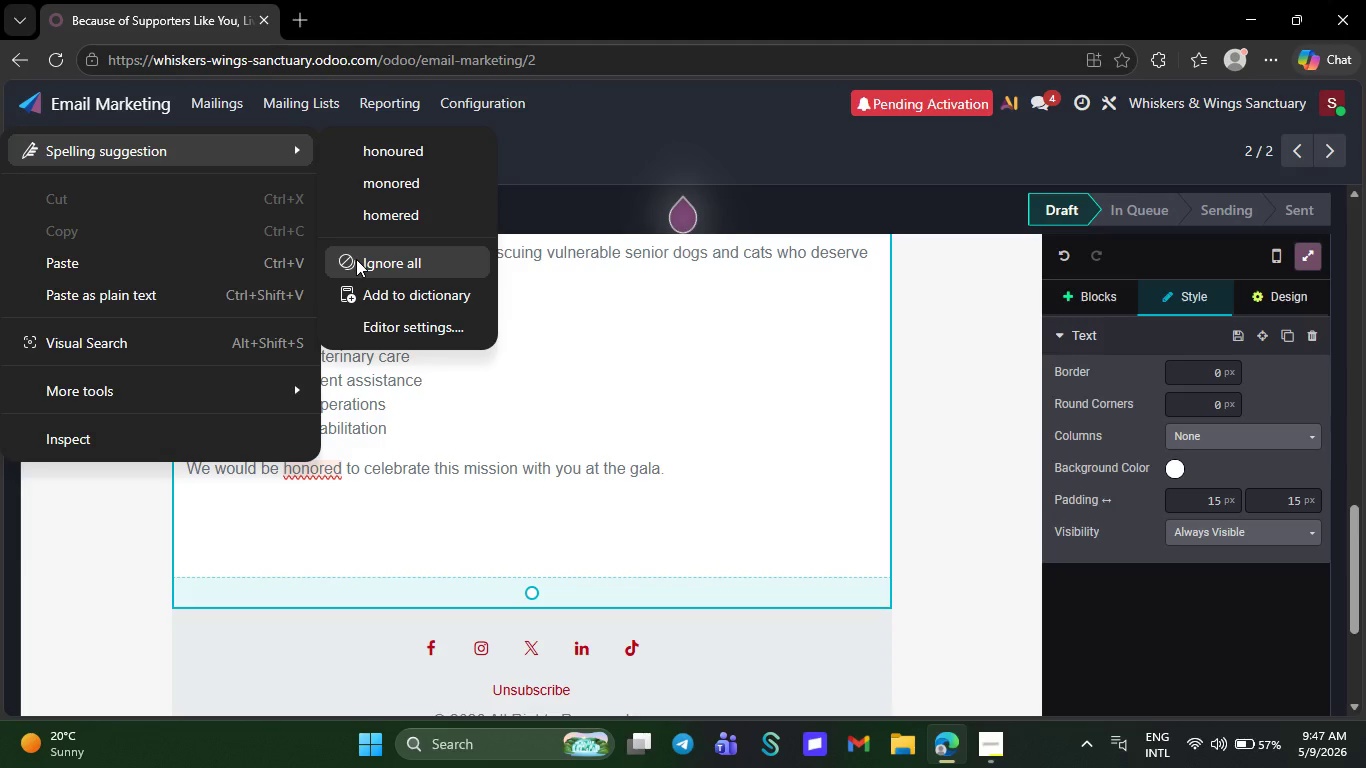 
left_click([441, 267])
 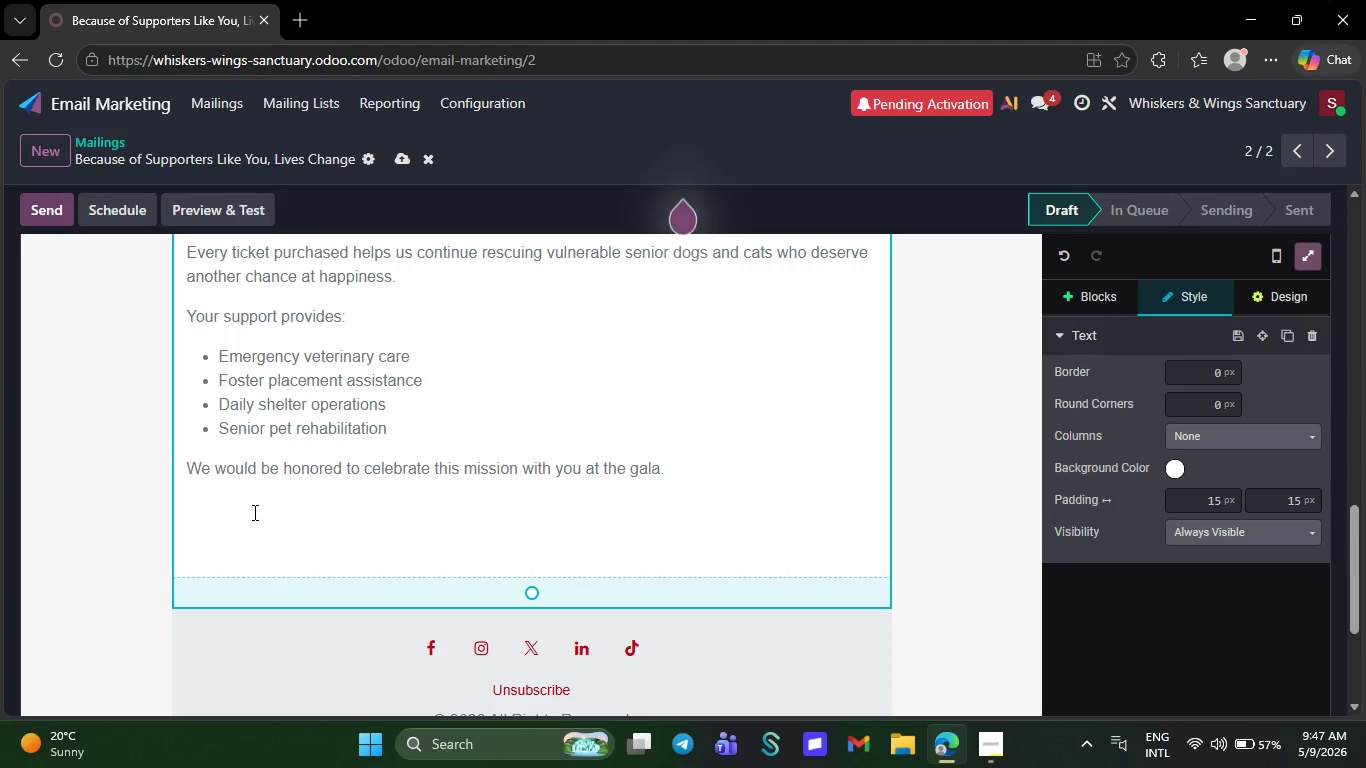 
left_click([253, 512])
 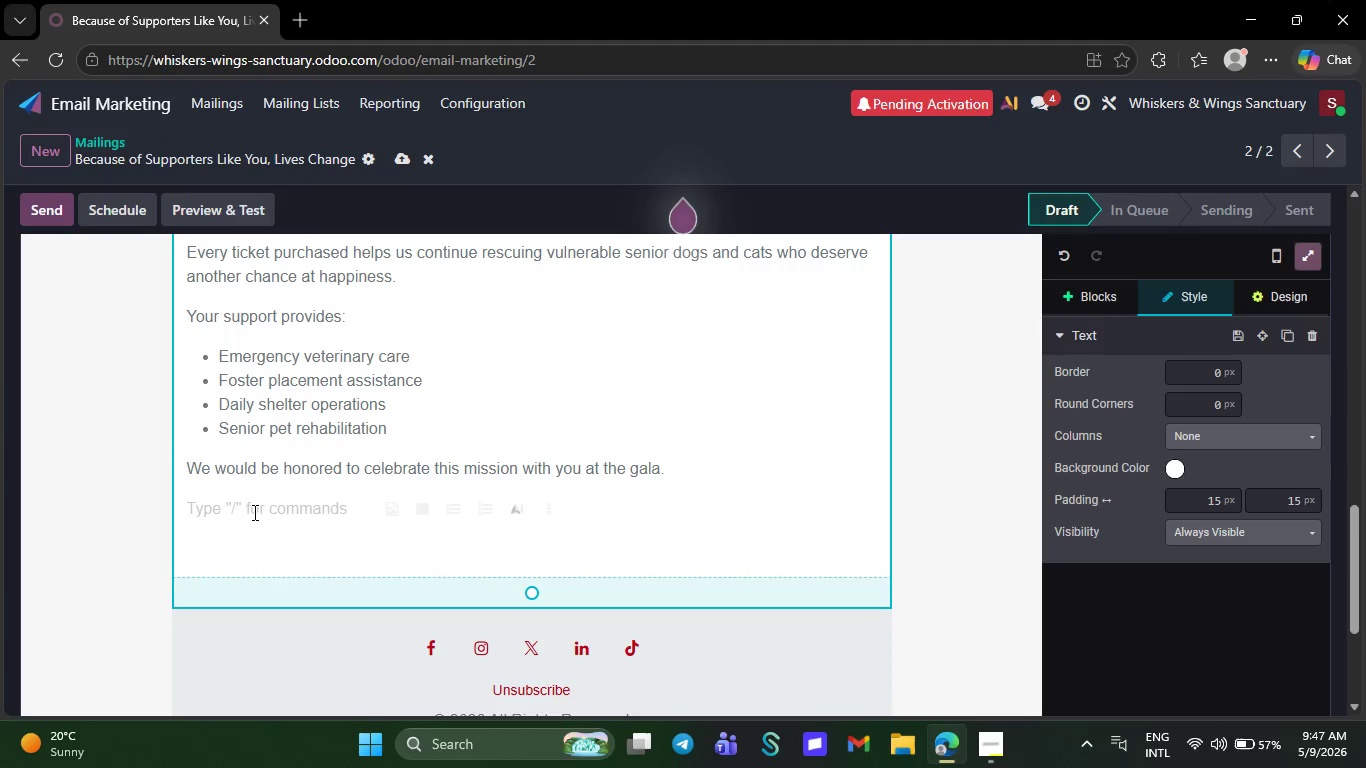 
left_click([253, 512])
 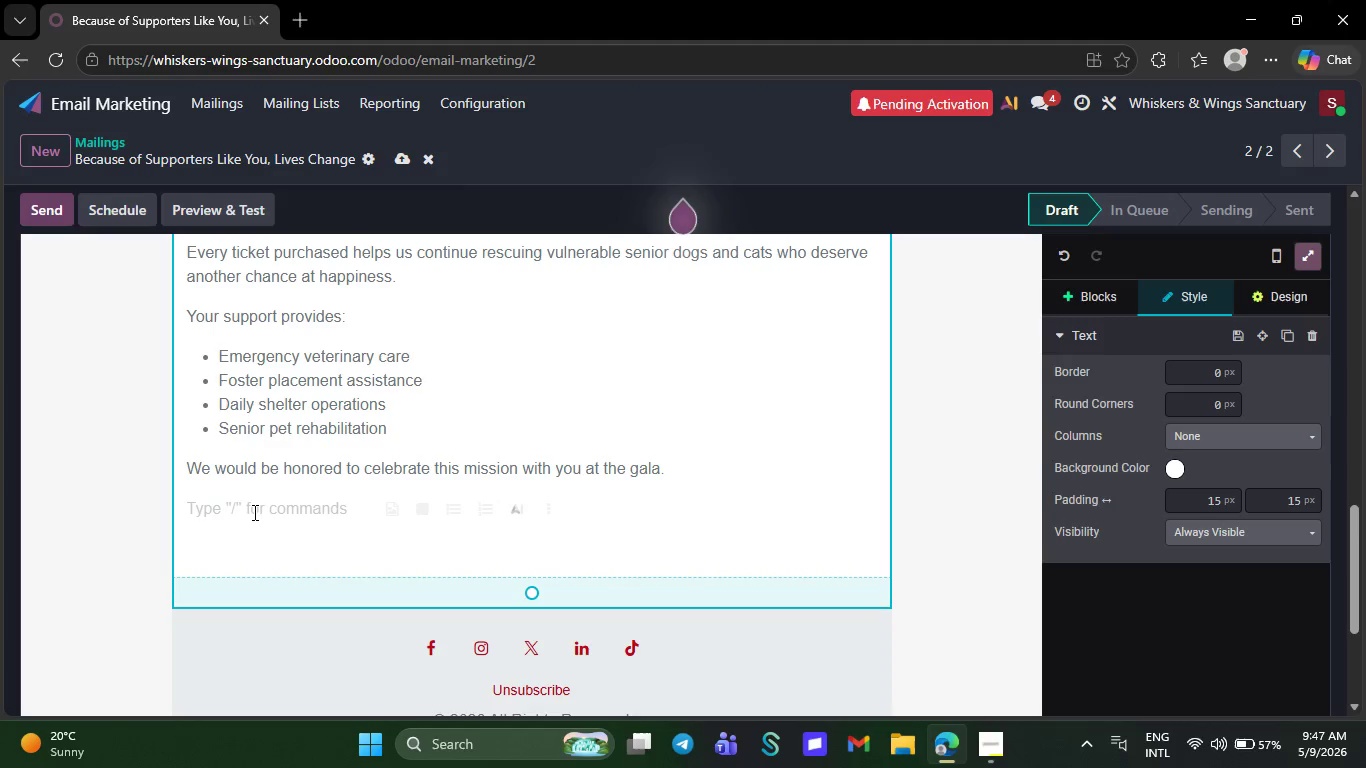 
wait(10.05)
 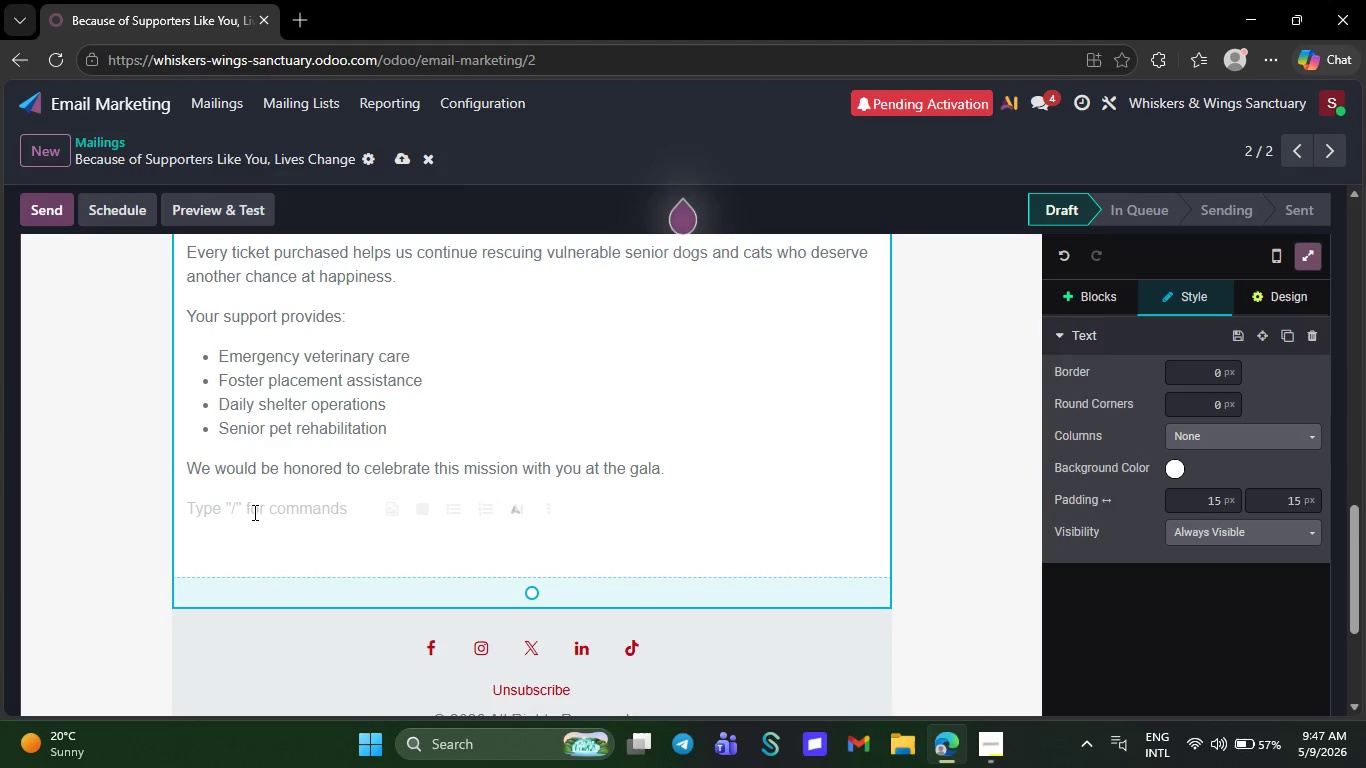 
type(Thank you for being part )
 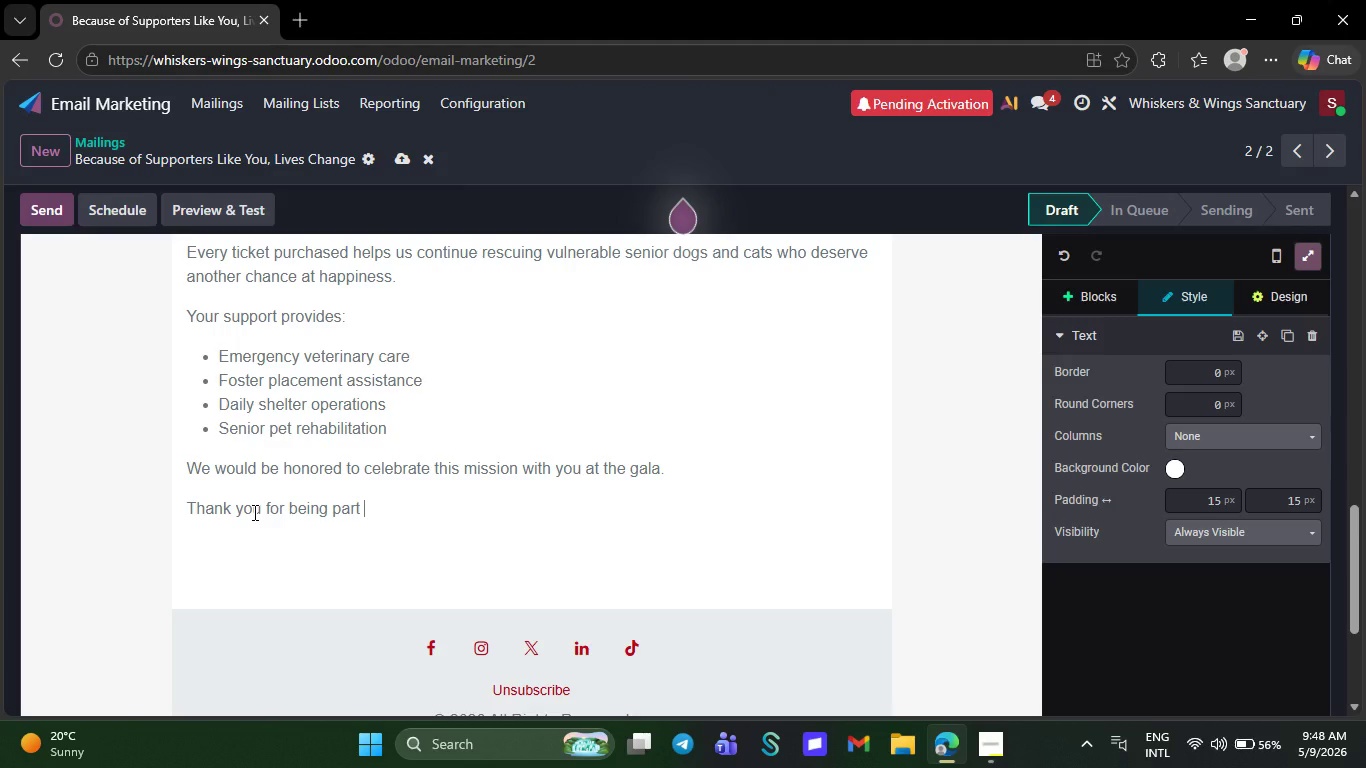 
type(o f)
key(Backspace)
key(Backspace)
type(f a community that refuses to give up on )
 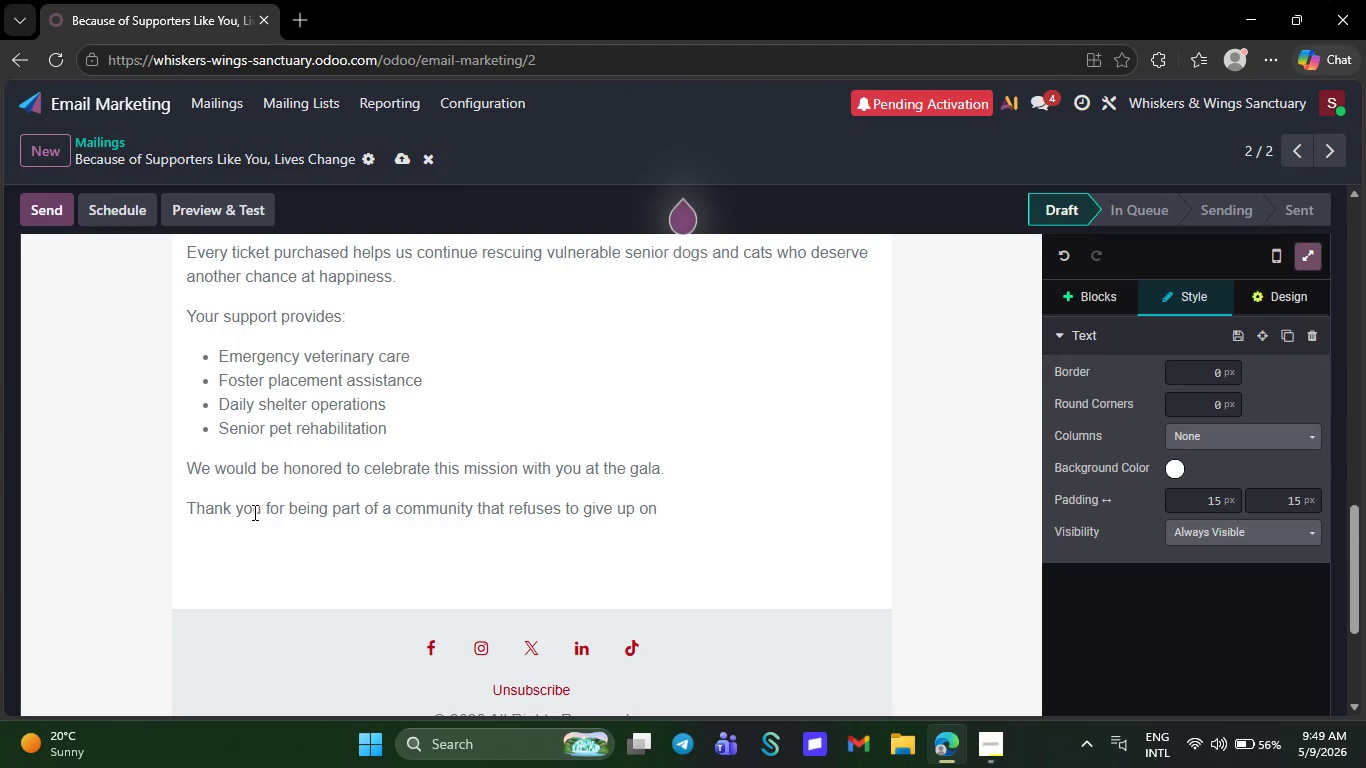 
wait(14.2)
 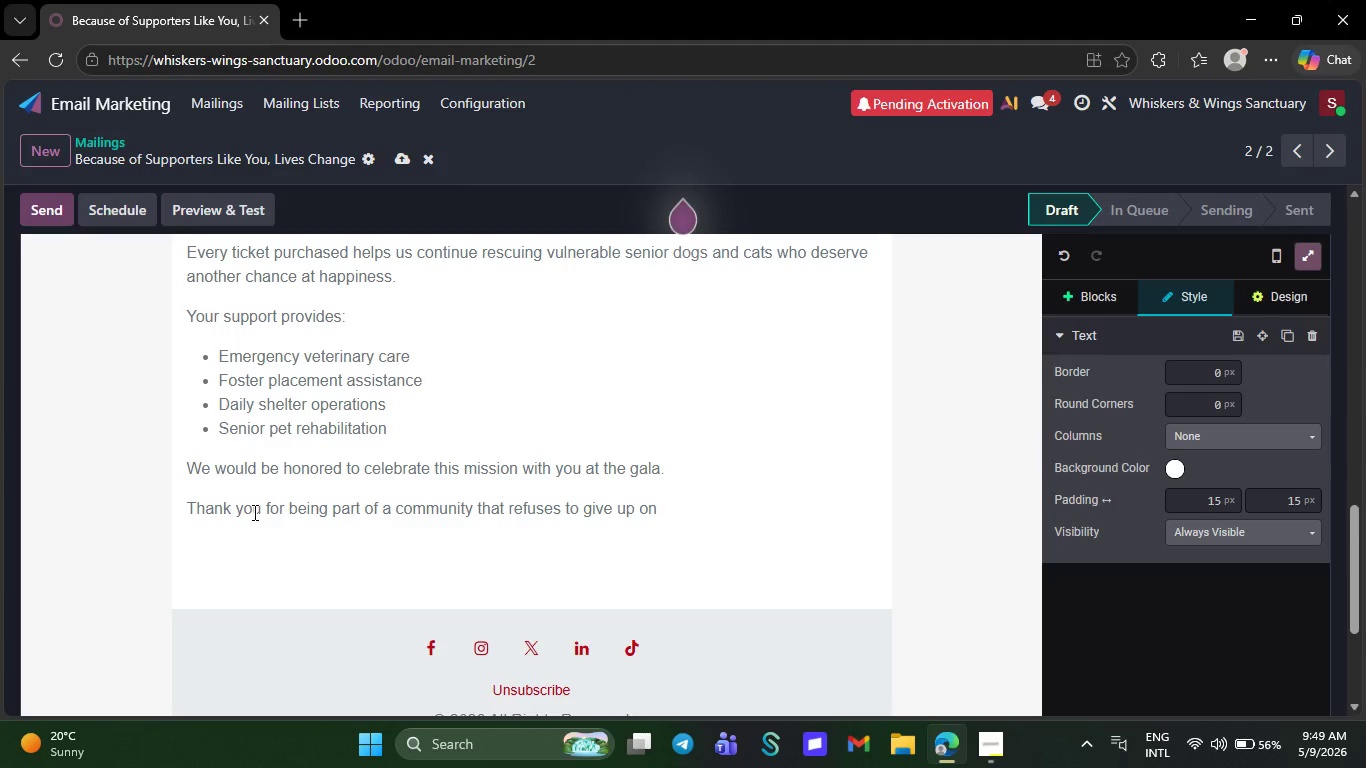 
type( )
key(Backspace)
type(se)
 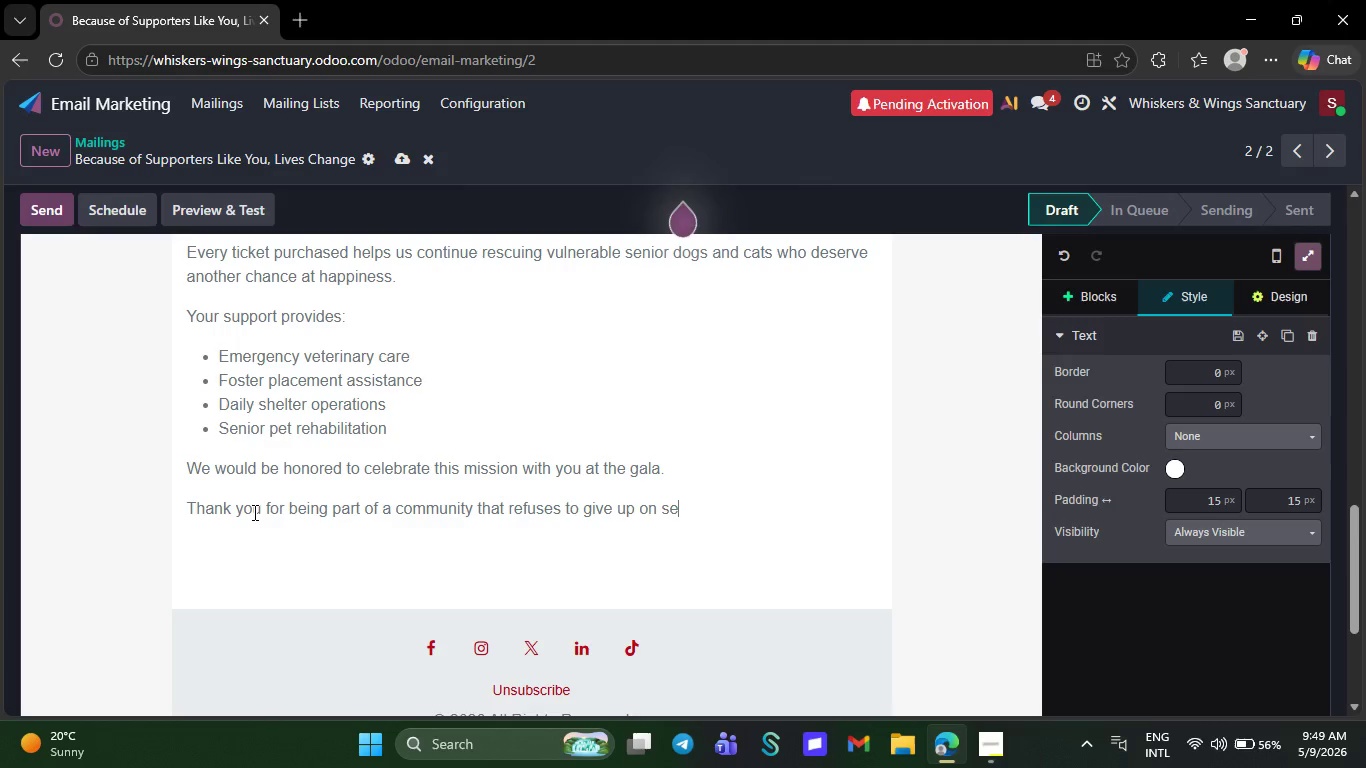 
type(nior pets)
 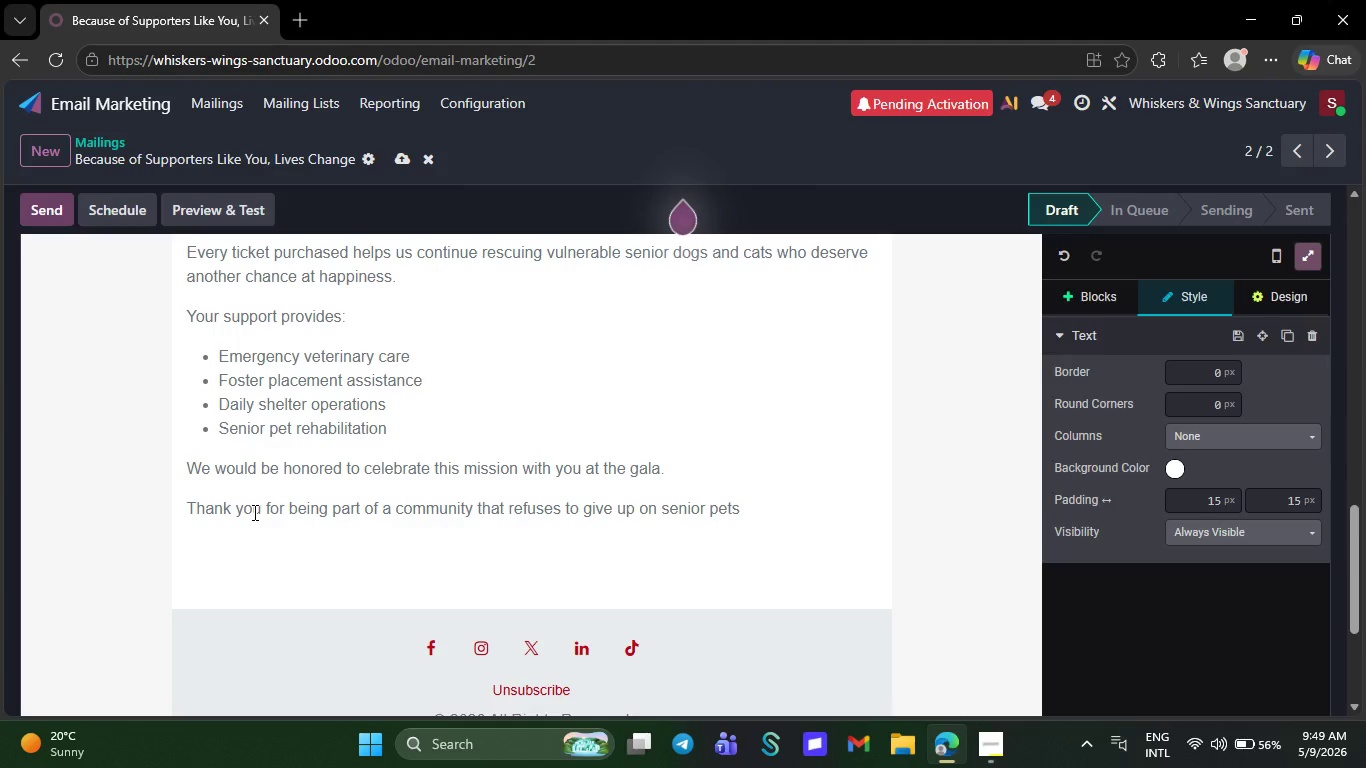 
wait(13.23)
 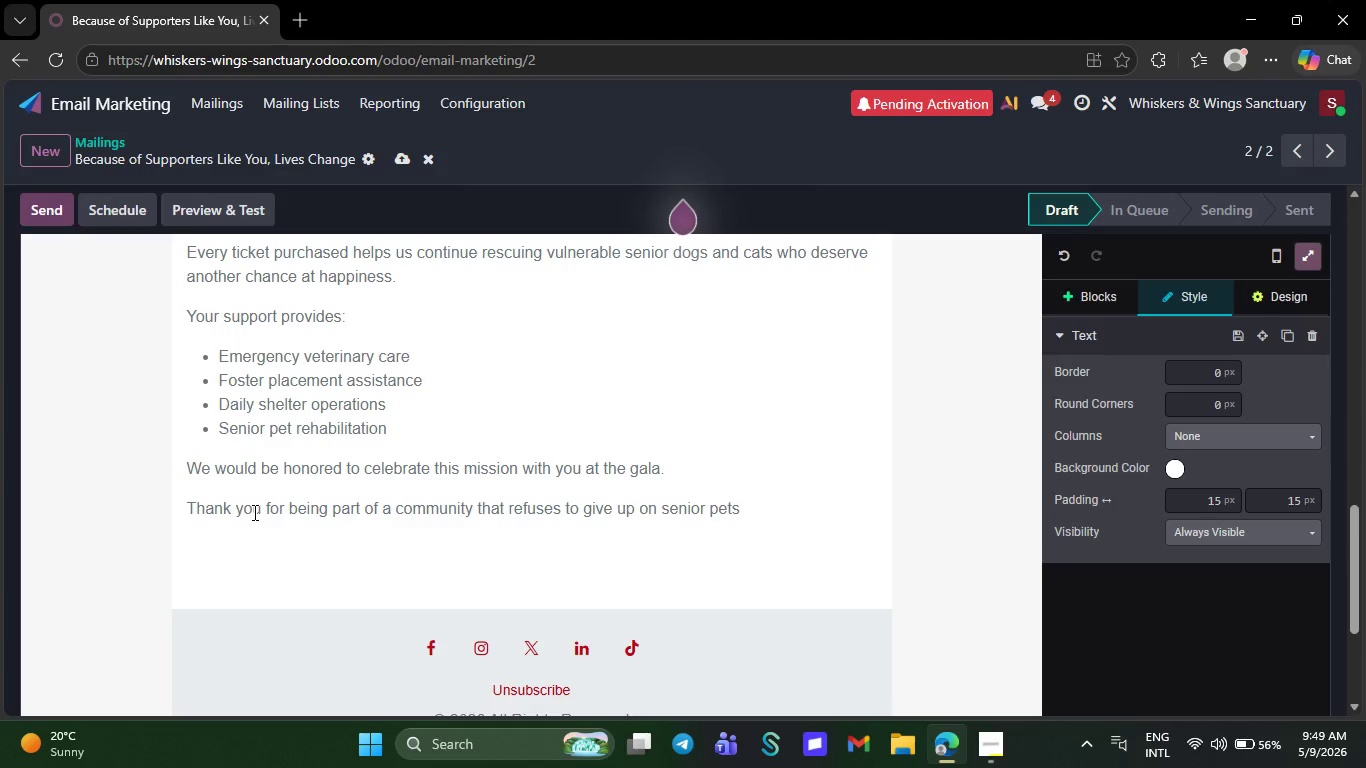 
key(Period)
 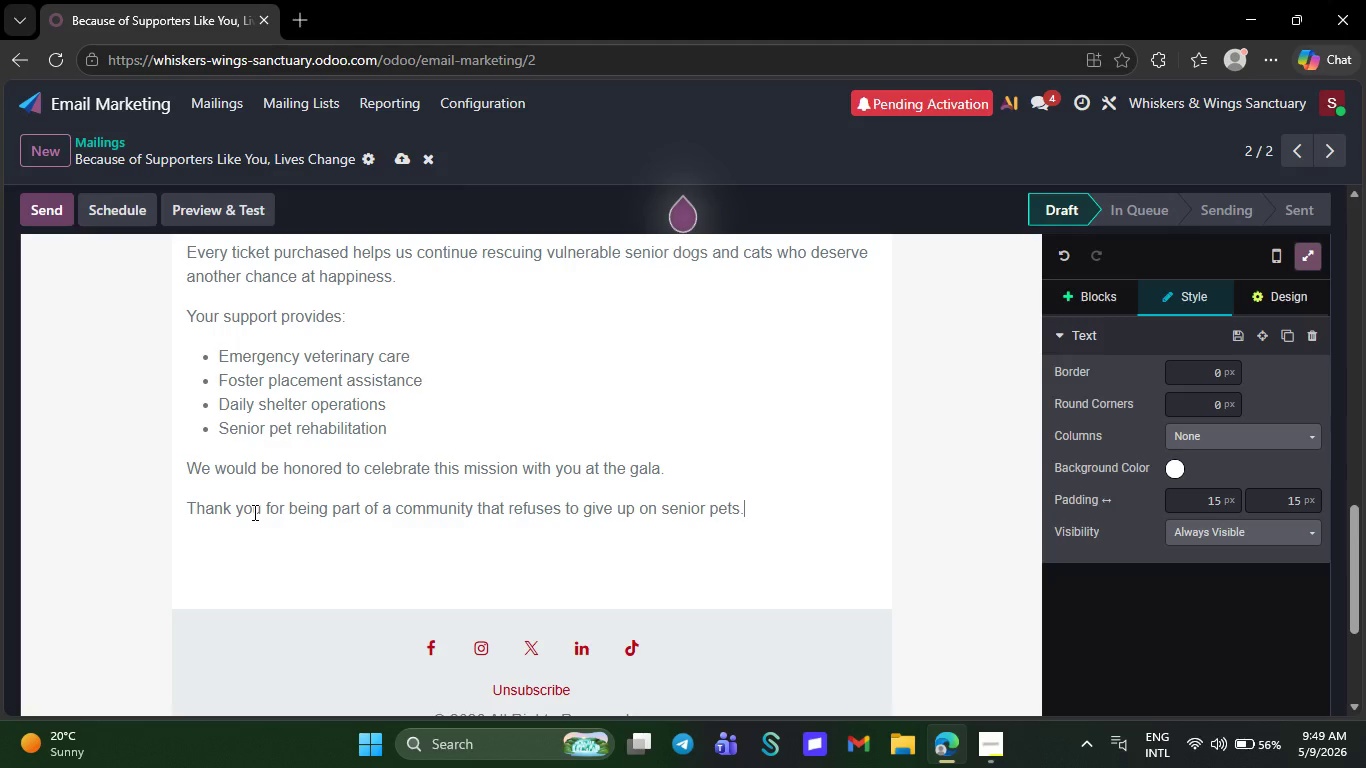 
key(NumpadEnter)
 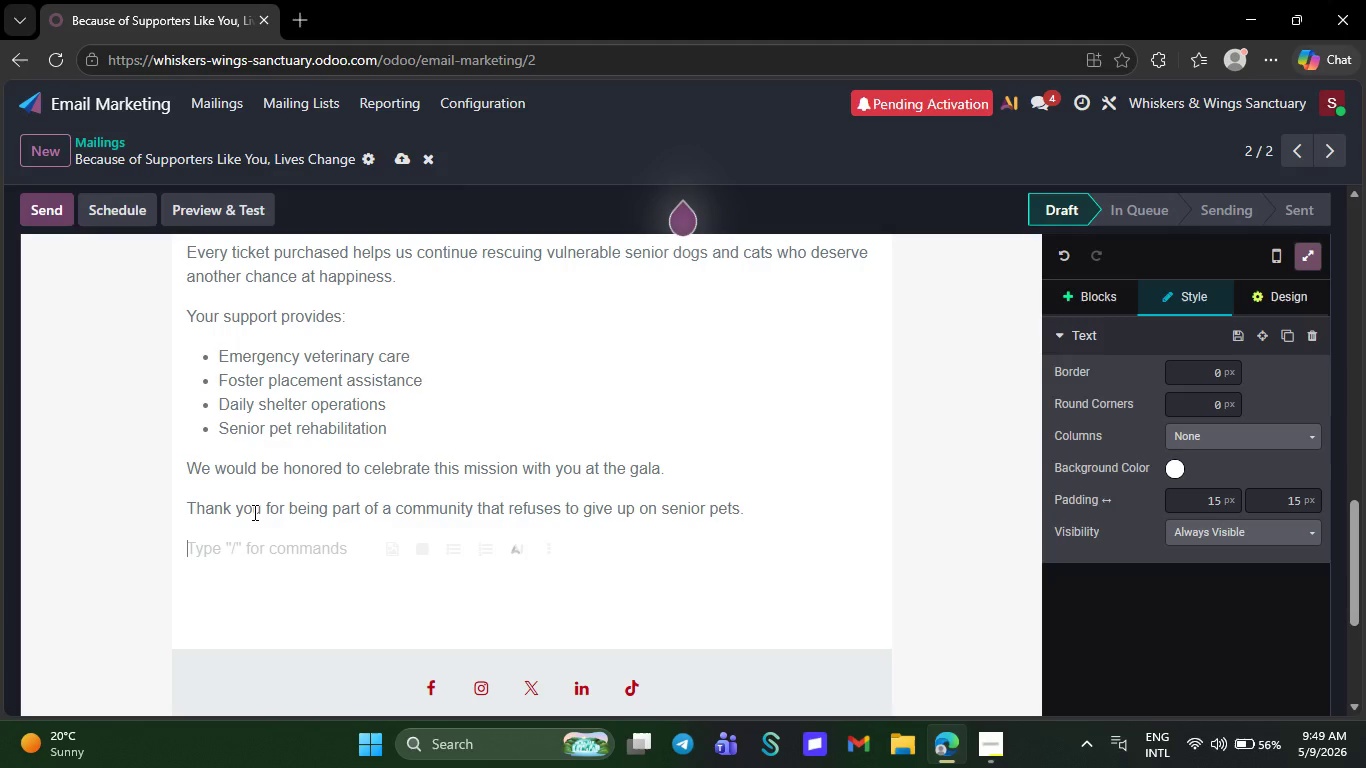 
type(Warmly,)
key(NumpadEnter)
key(Backspace)
 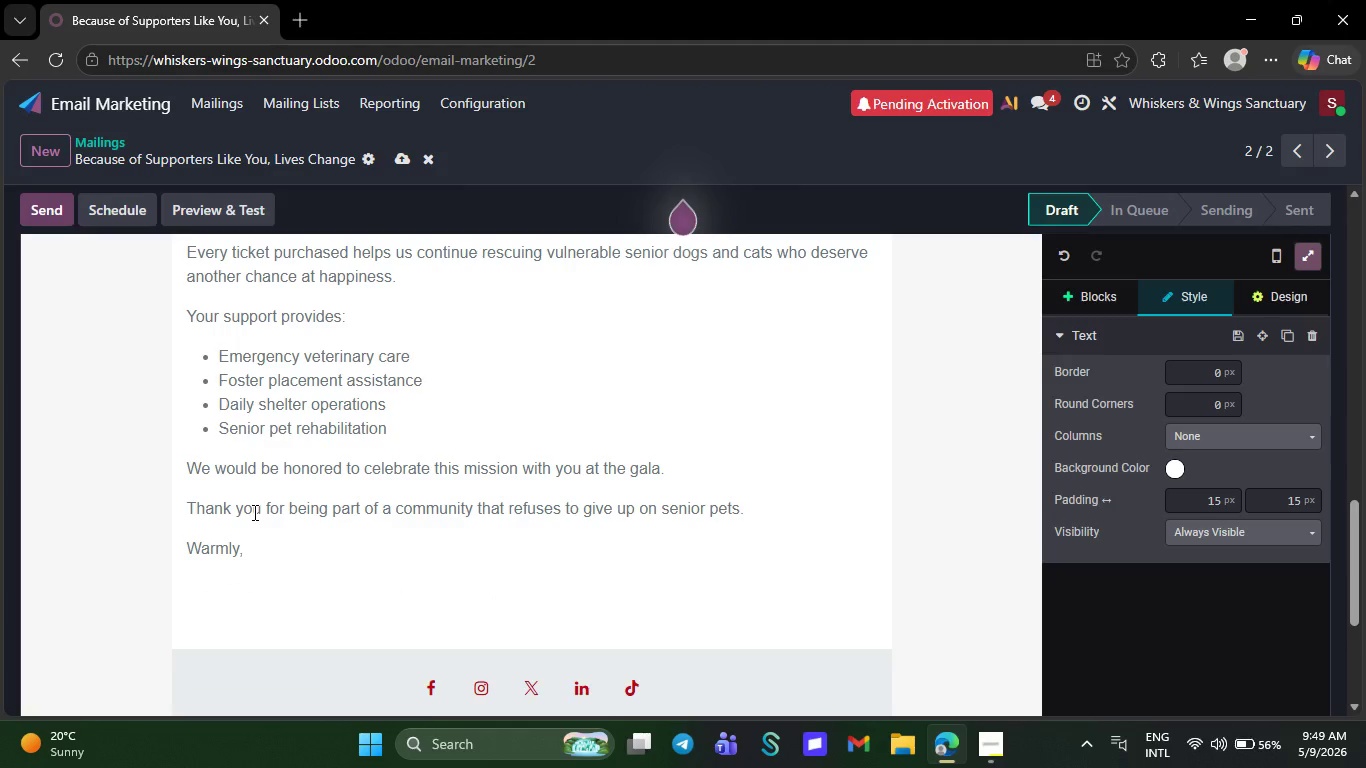 
key(Shift+Enter)
 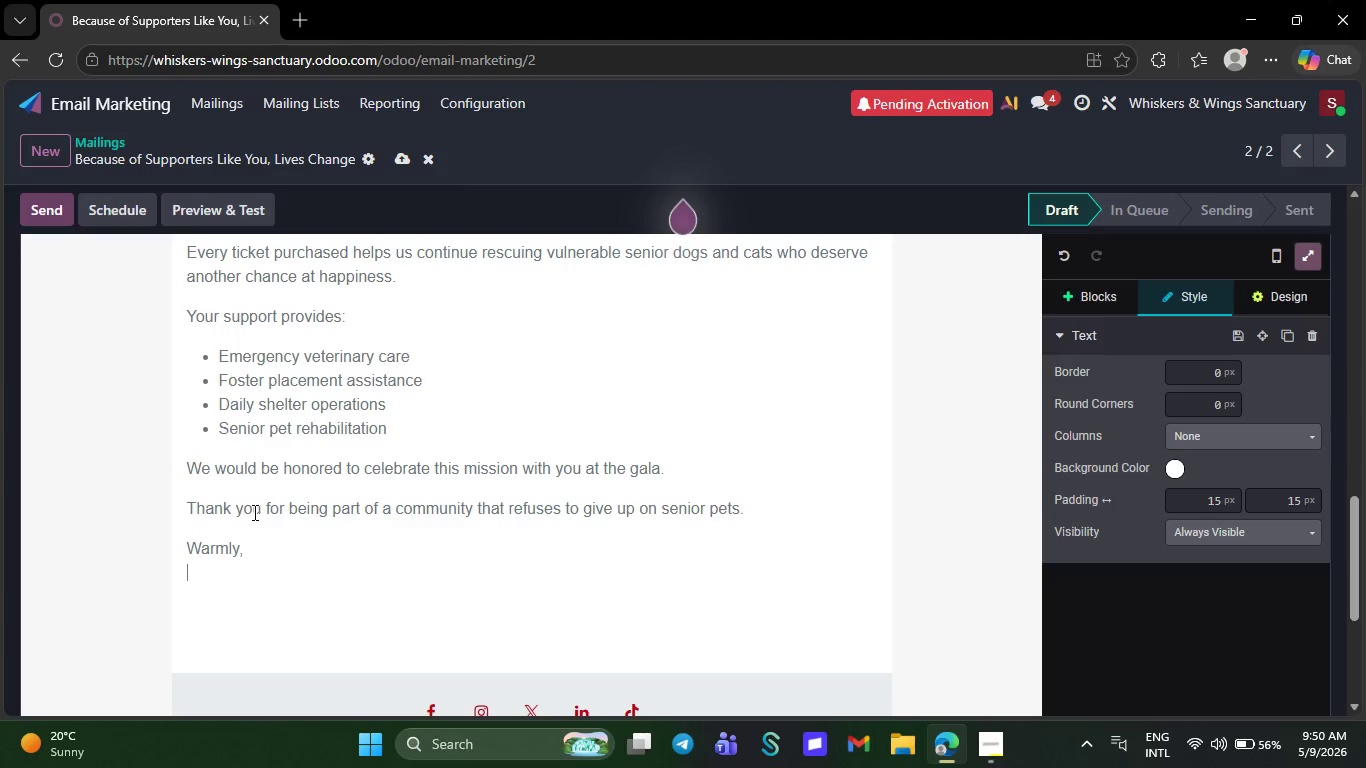 
wait(21.09)
 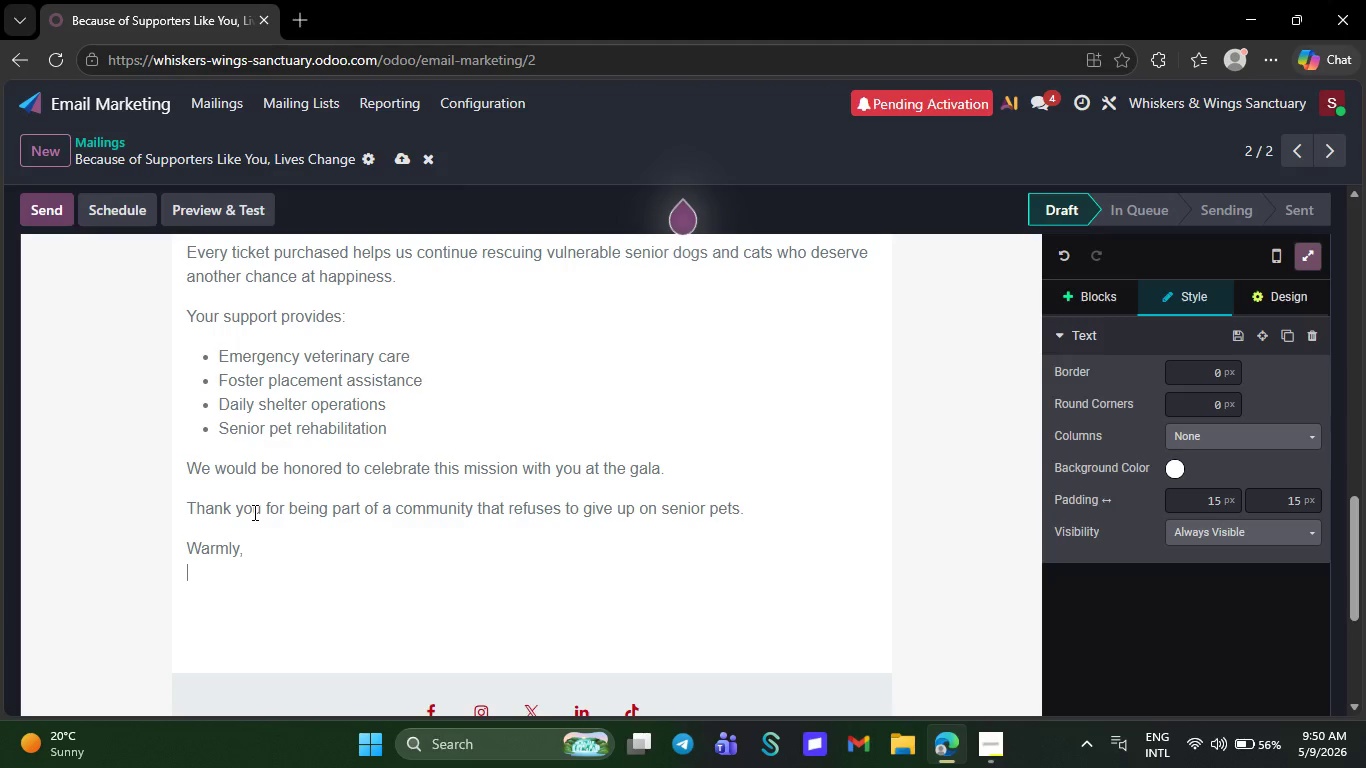 
type(The Whiskers )
 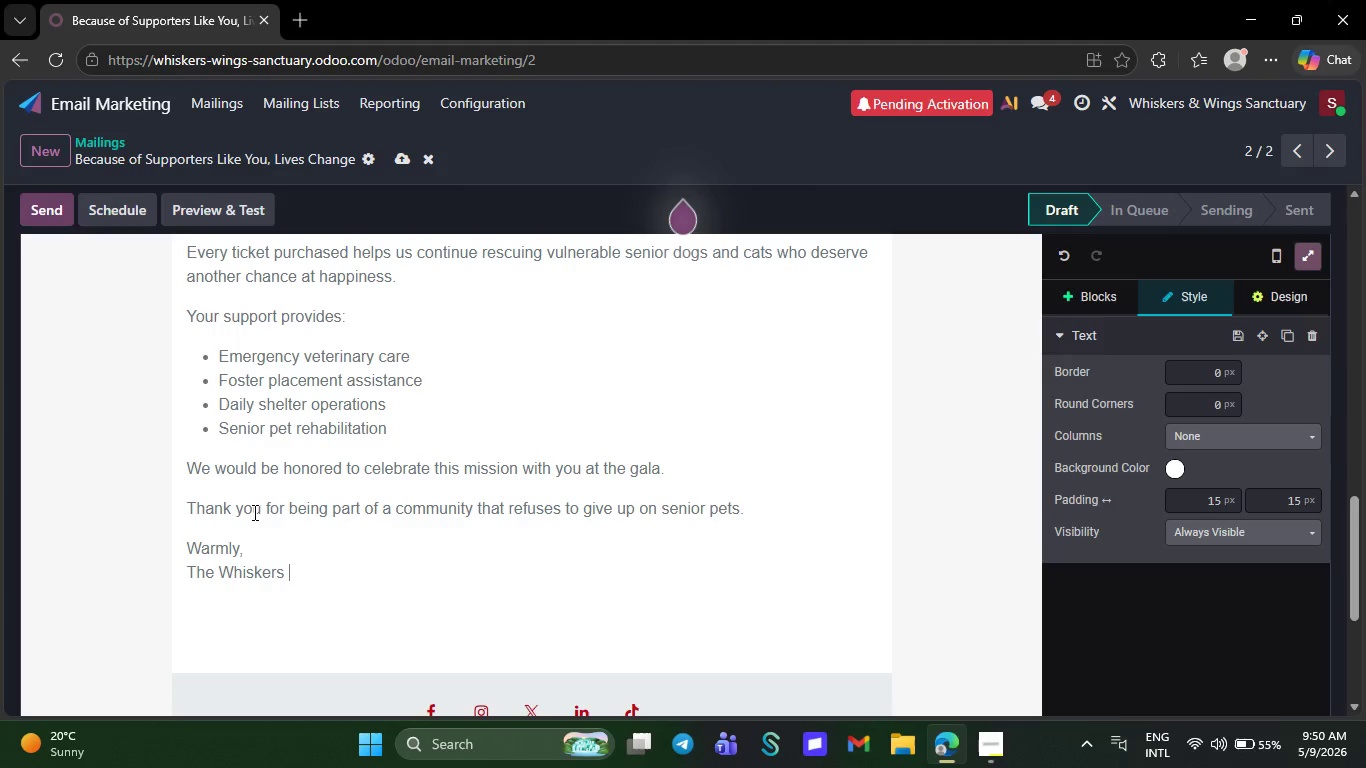 
type(& Wings Sanctuary Team)
 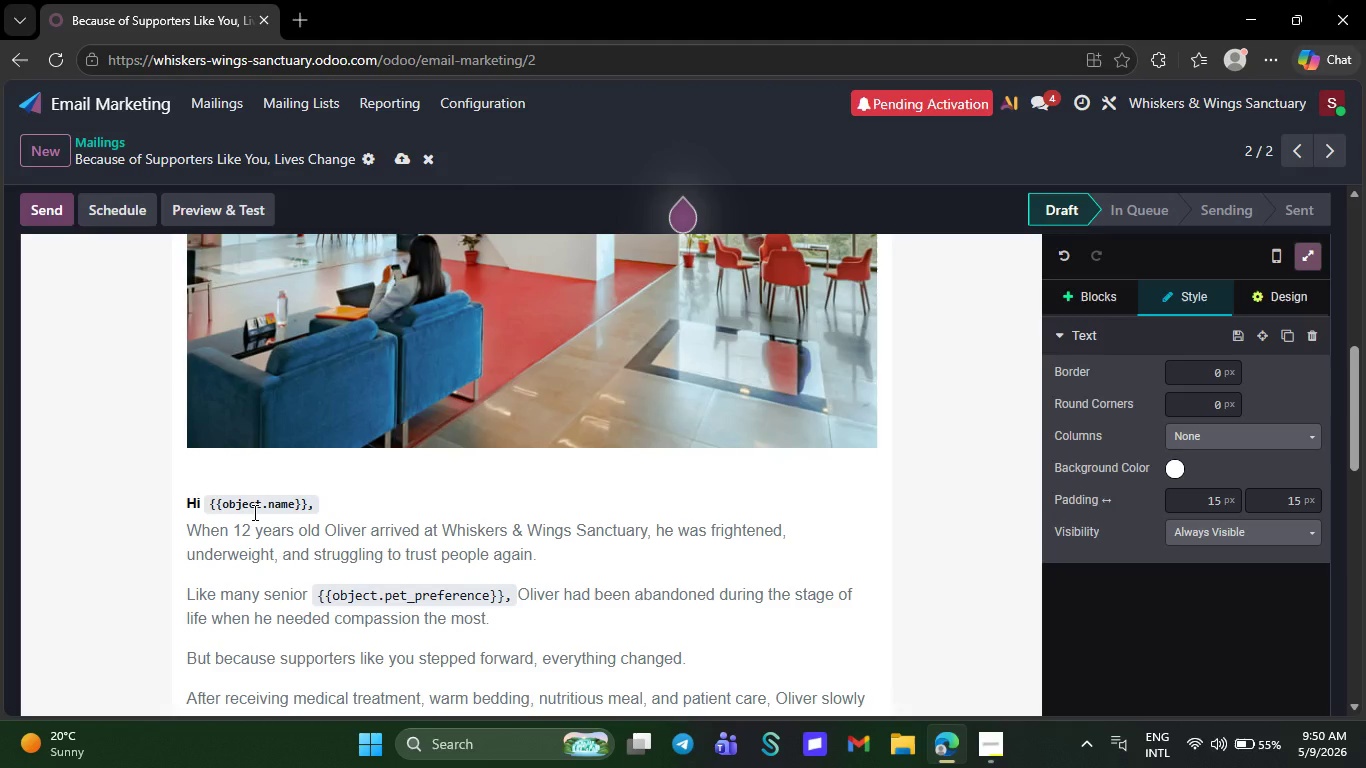 
wait(8.39)
 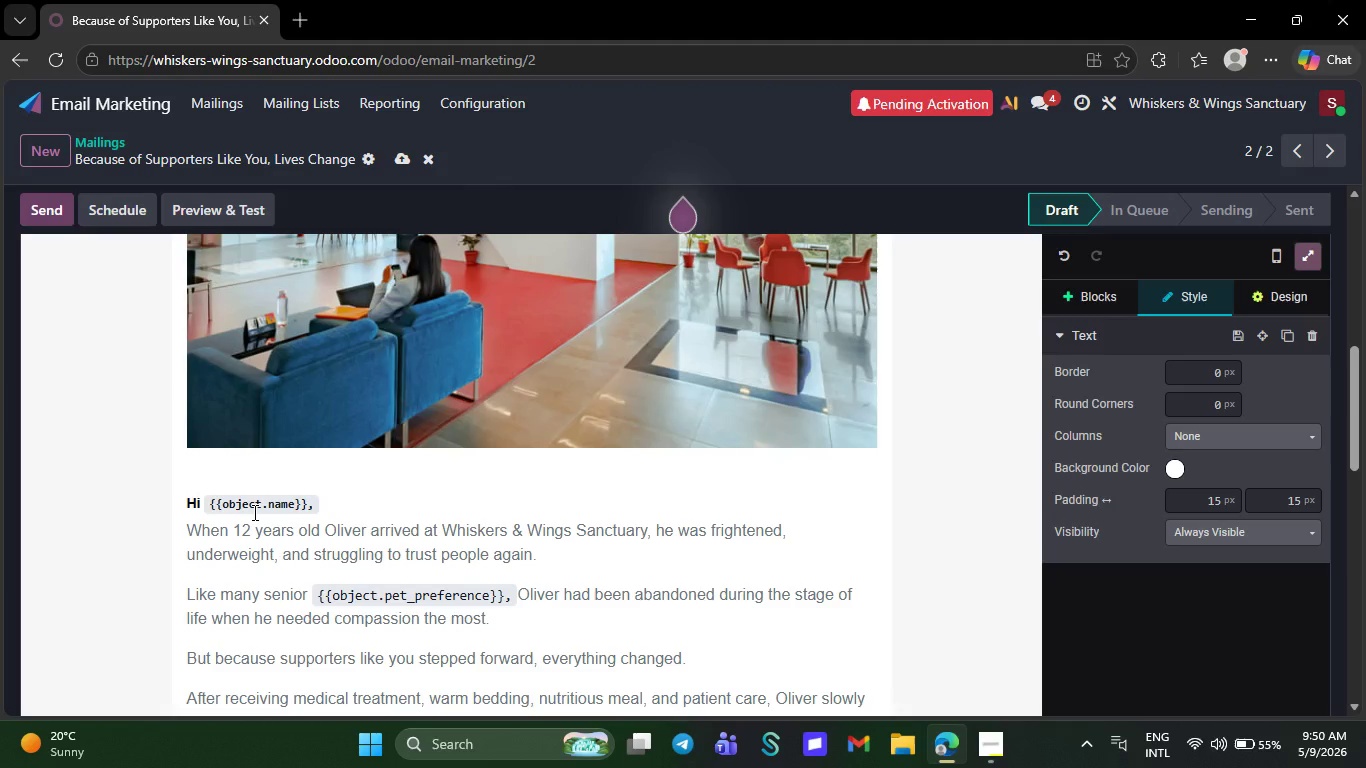 
left_click([178, 368])
 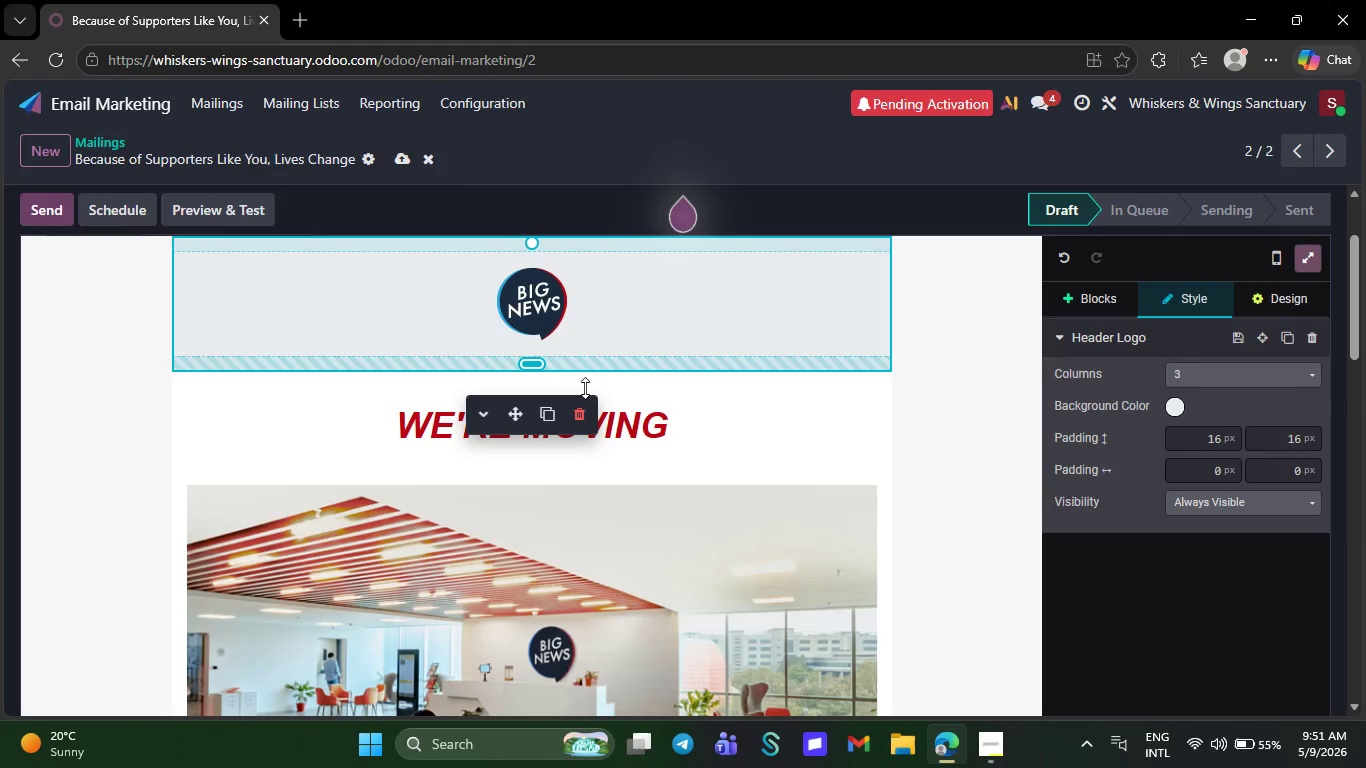 
left_click([582, 423])
 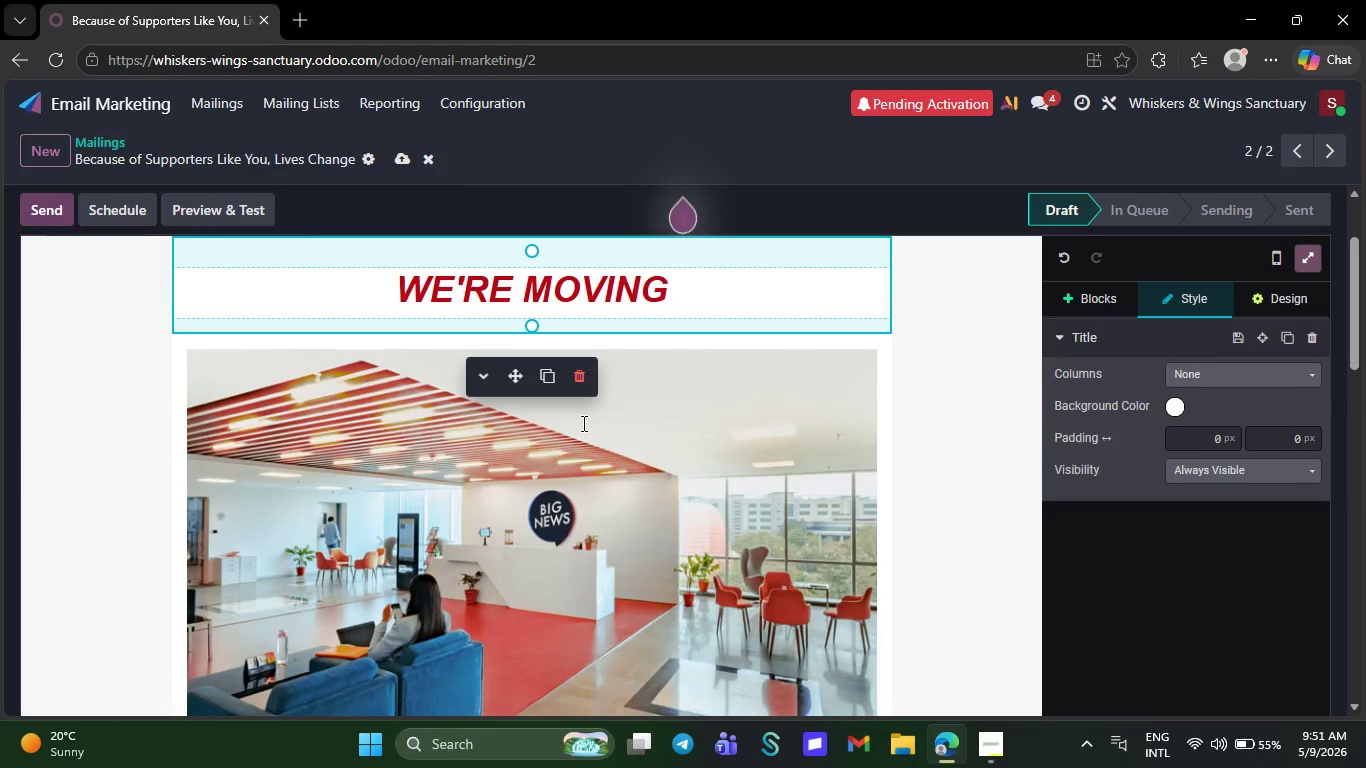 
wait(35.08)
 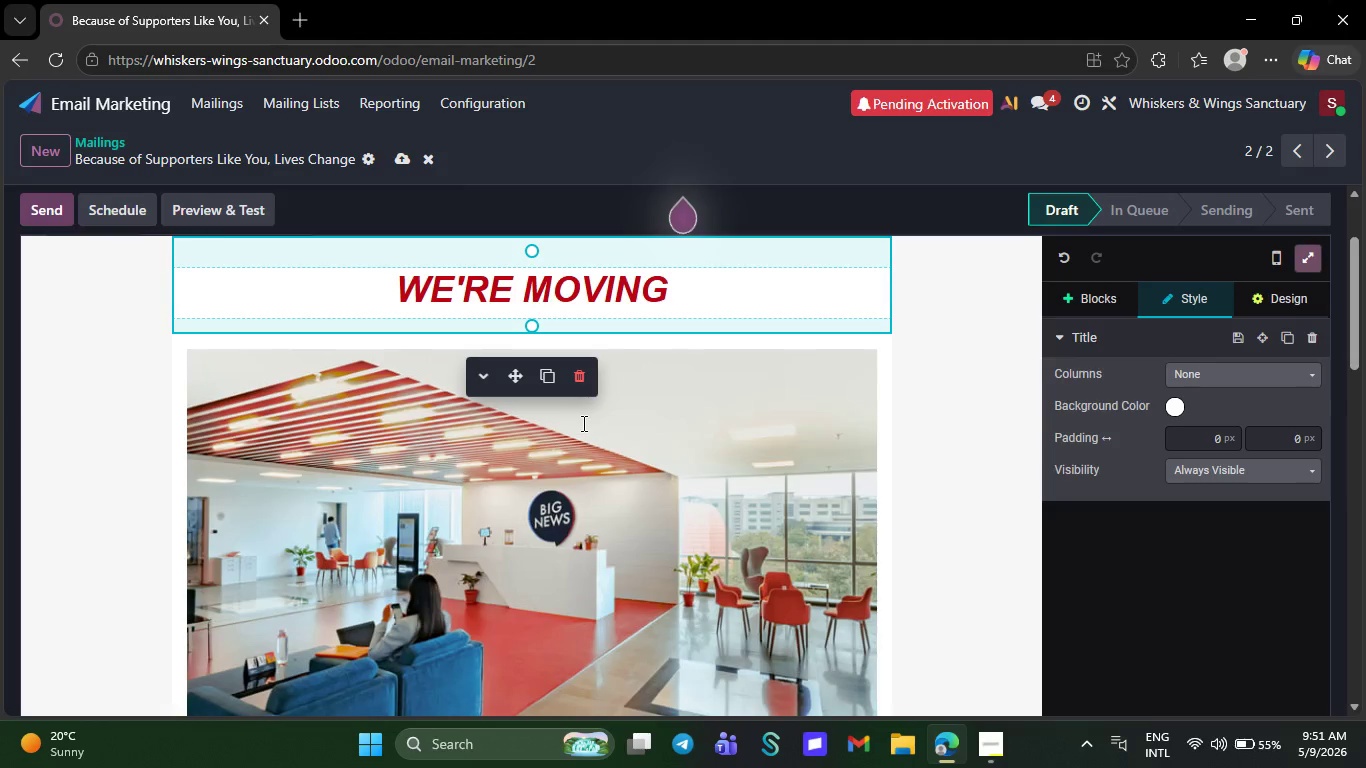 
left_click([399, 158])
 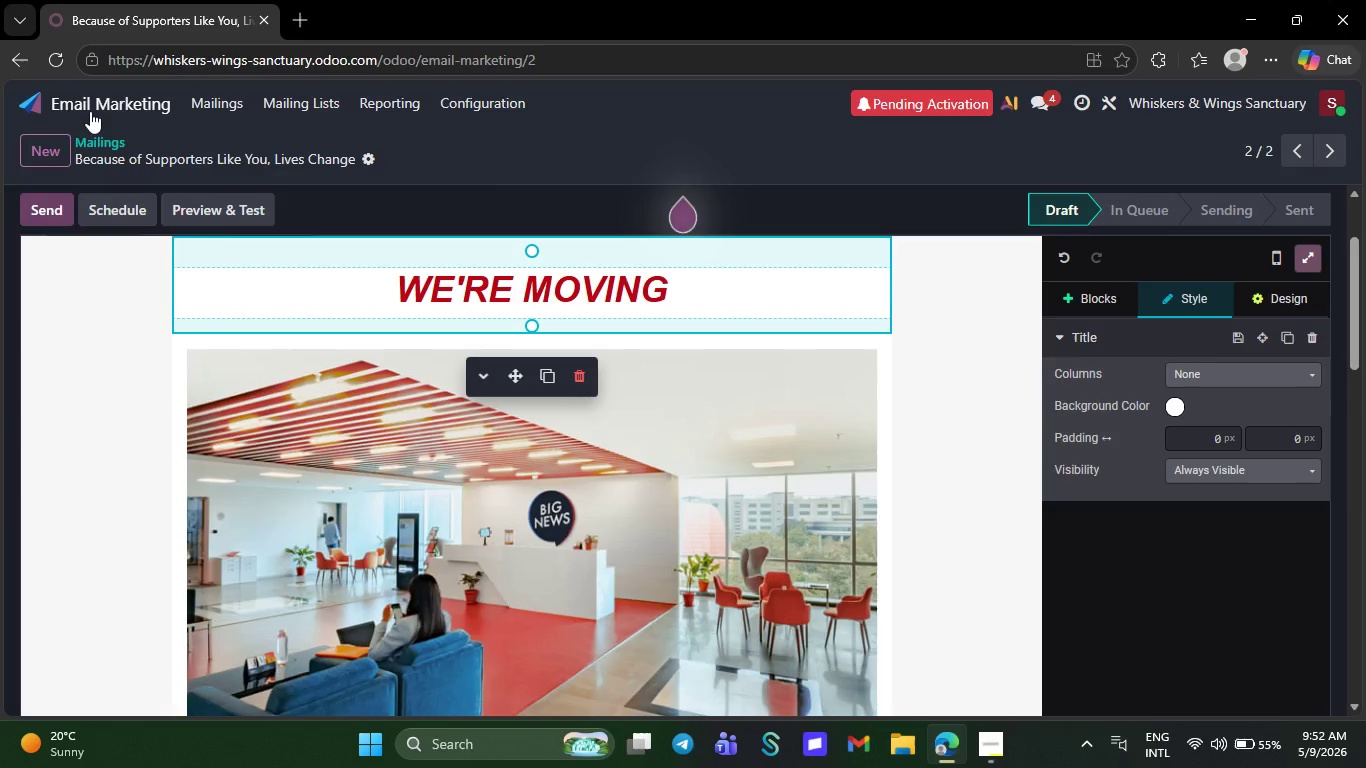 
wait(52.73)
 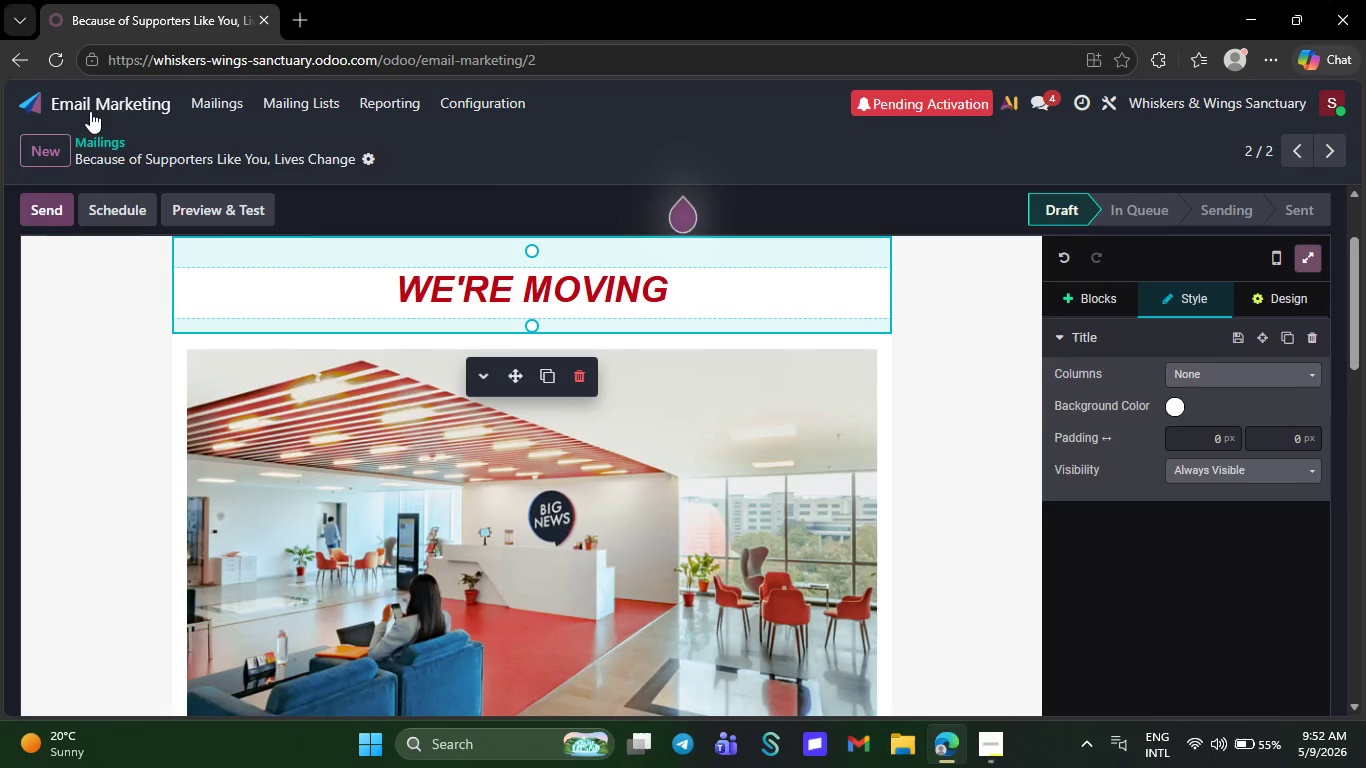 
left_click([39, 143])
 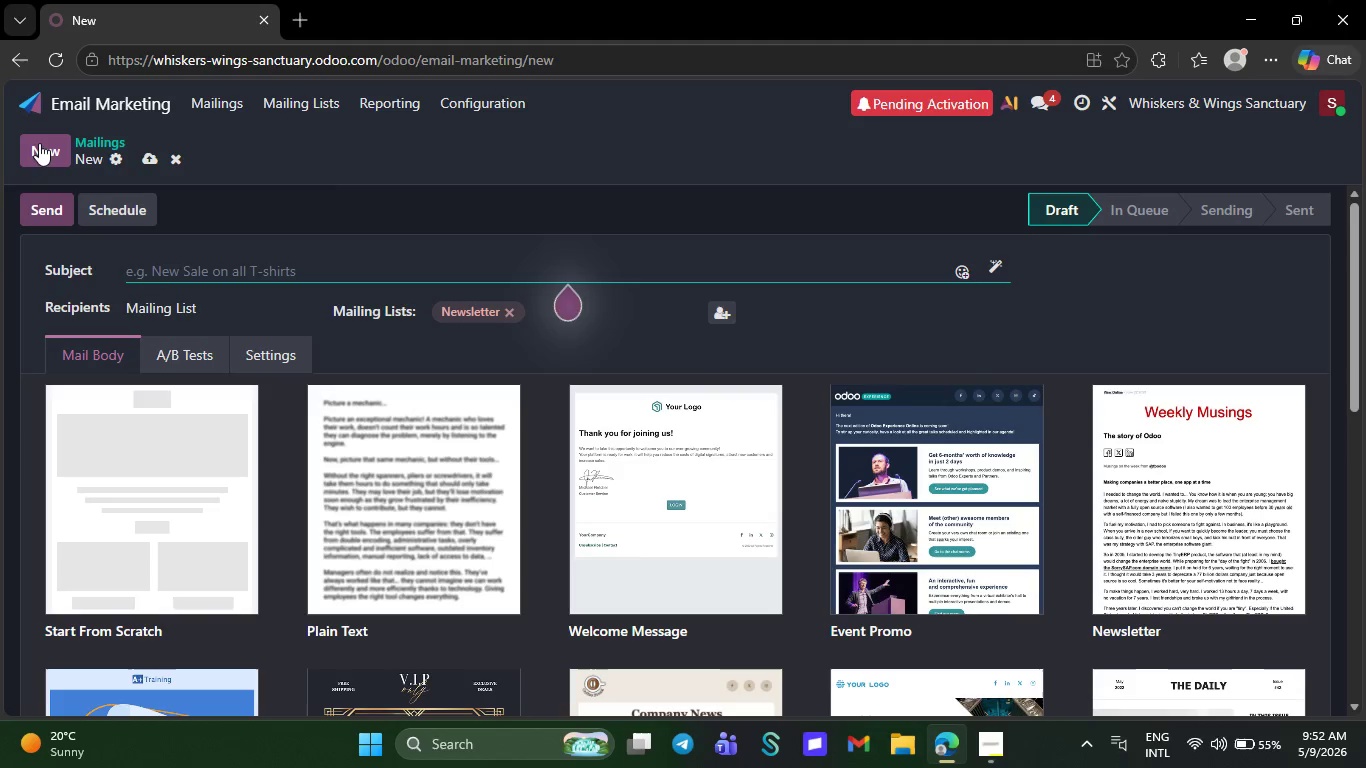 
wait(6.12)
 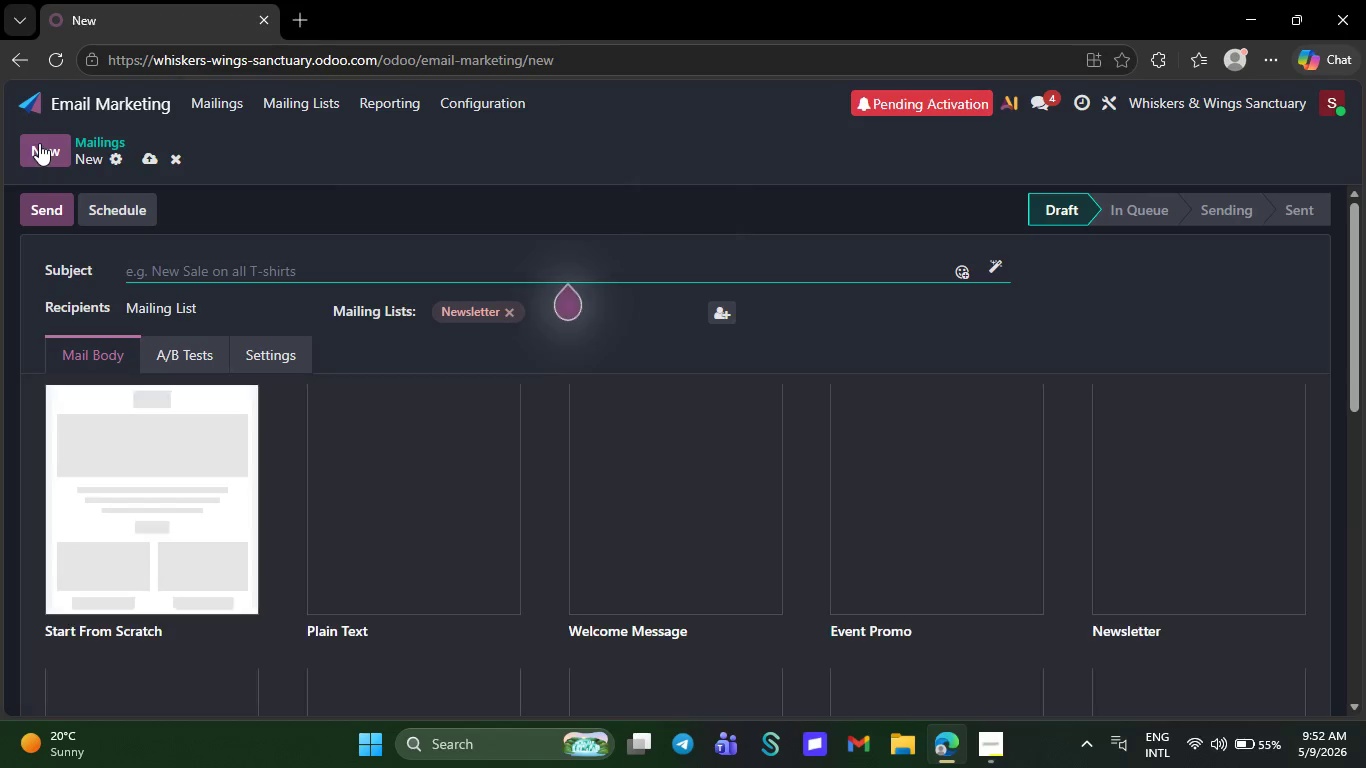 
type(Final Seats Remaining for GoldenP)
key(Backspace)
type( [)
key(Backspace)
type(Paws Gala)
 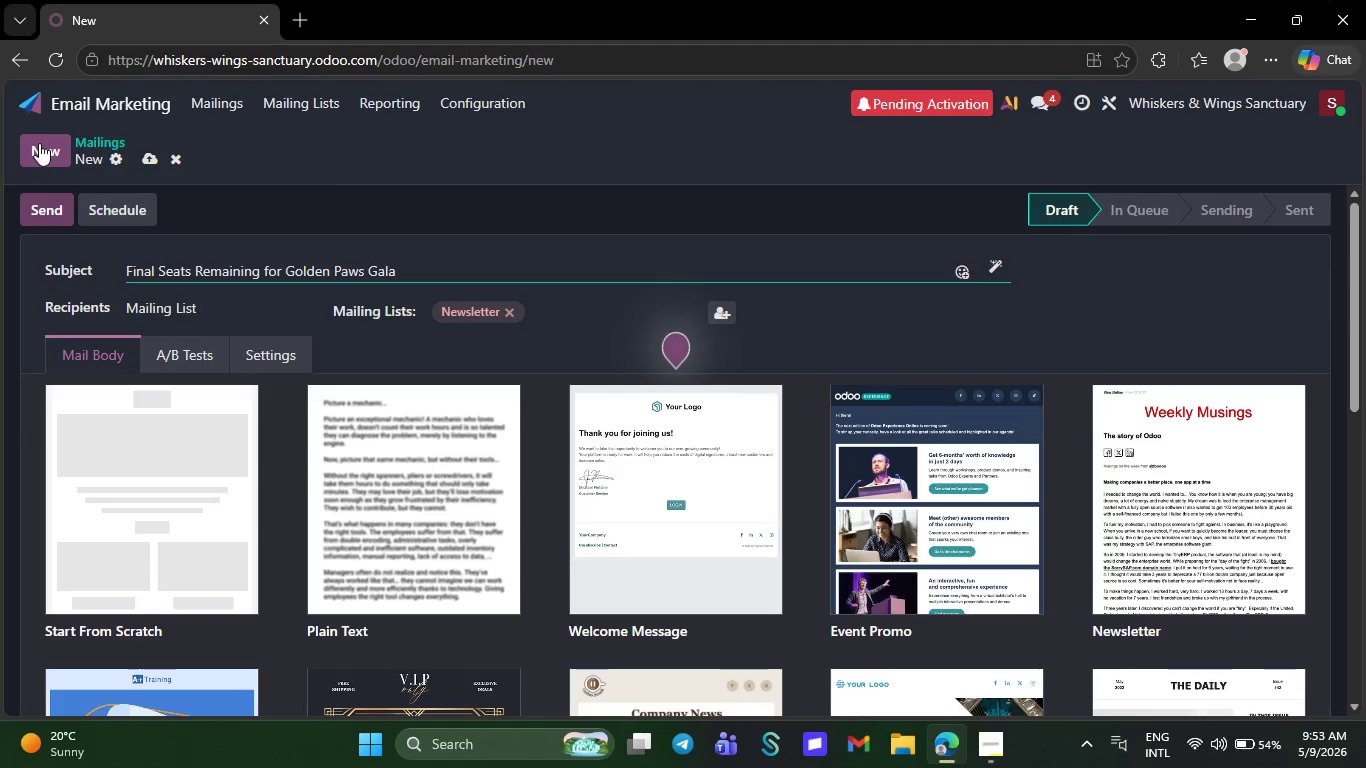 
wait(13.42)
 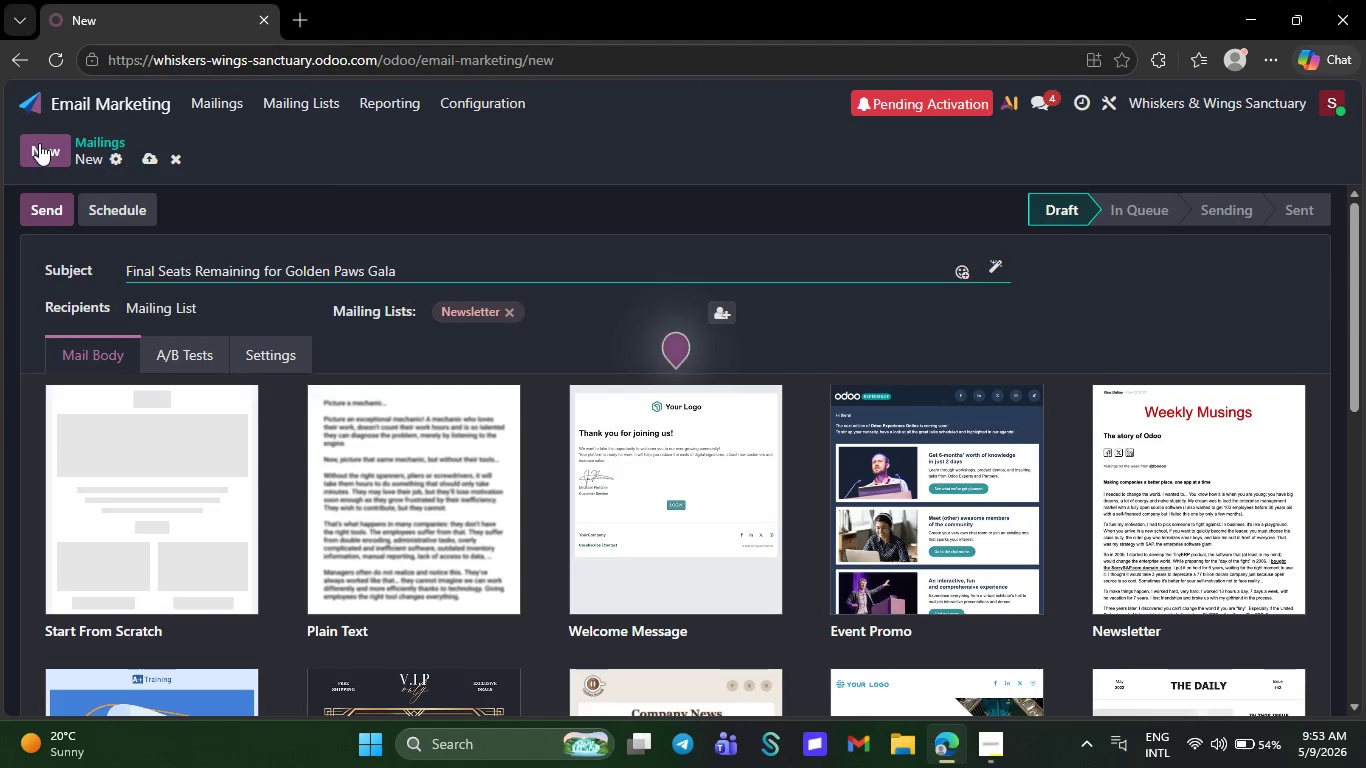 
left_click([164, 611])
 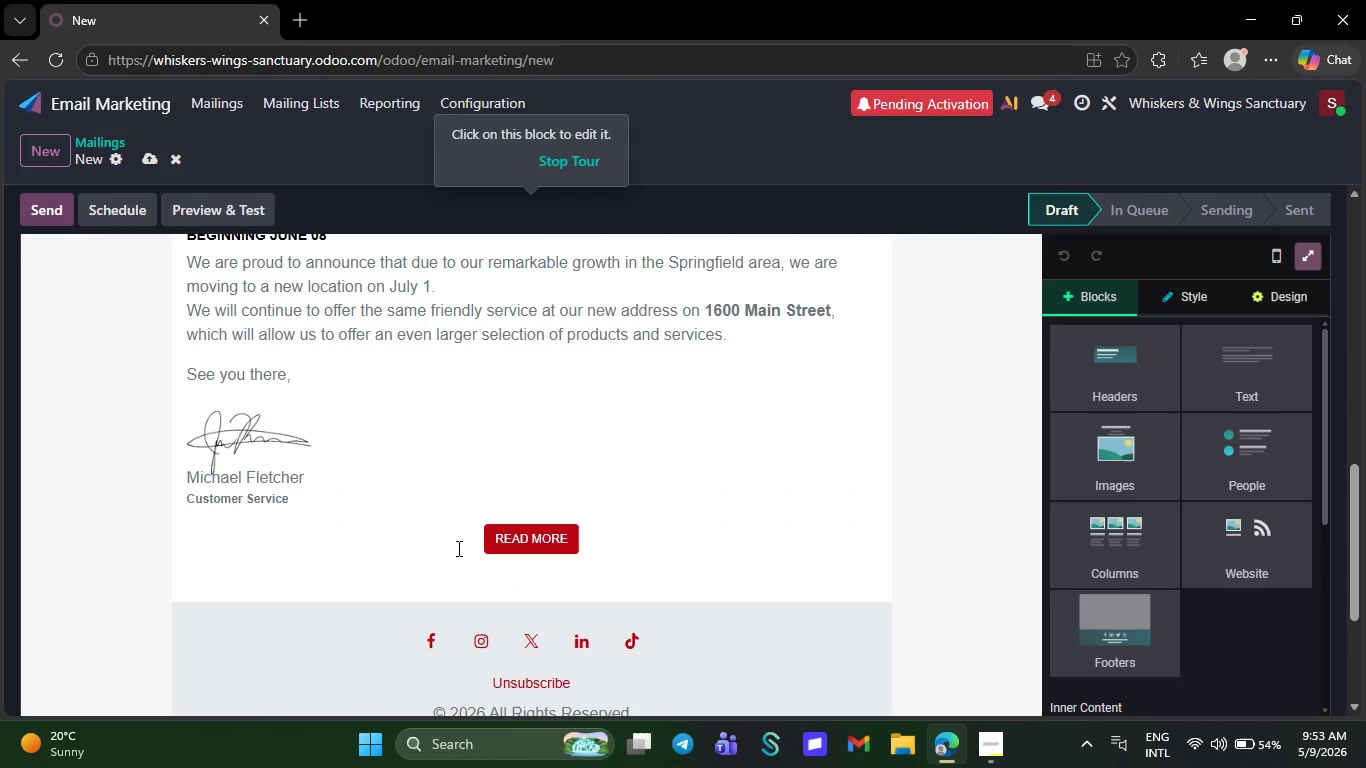 
wait(11.62)
 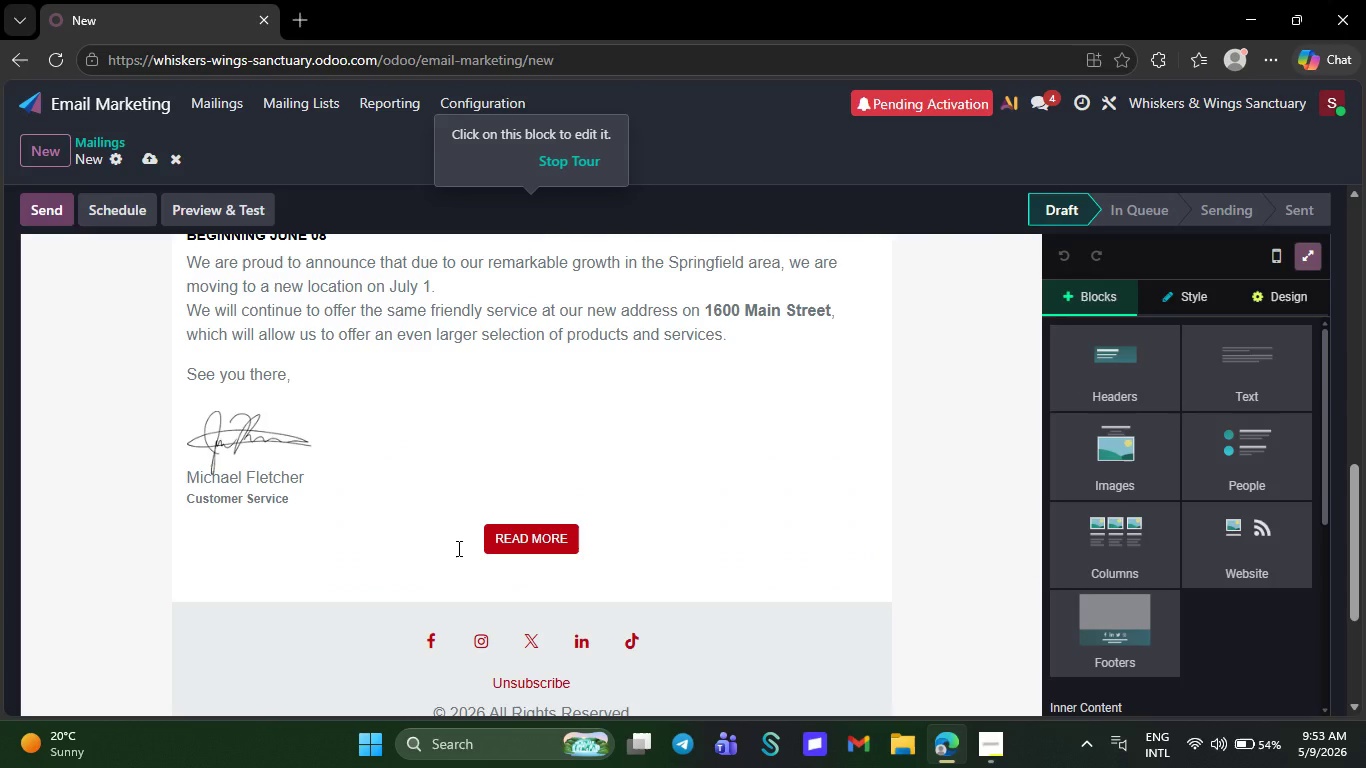 
left_click([566, 527])
 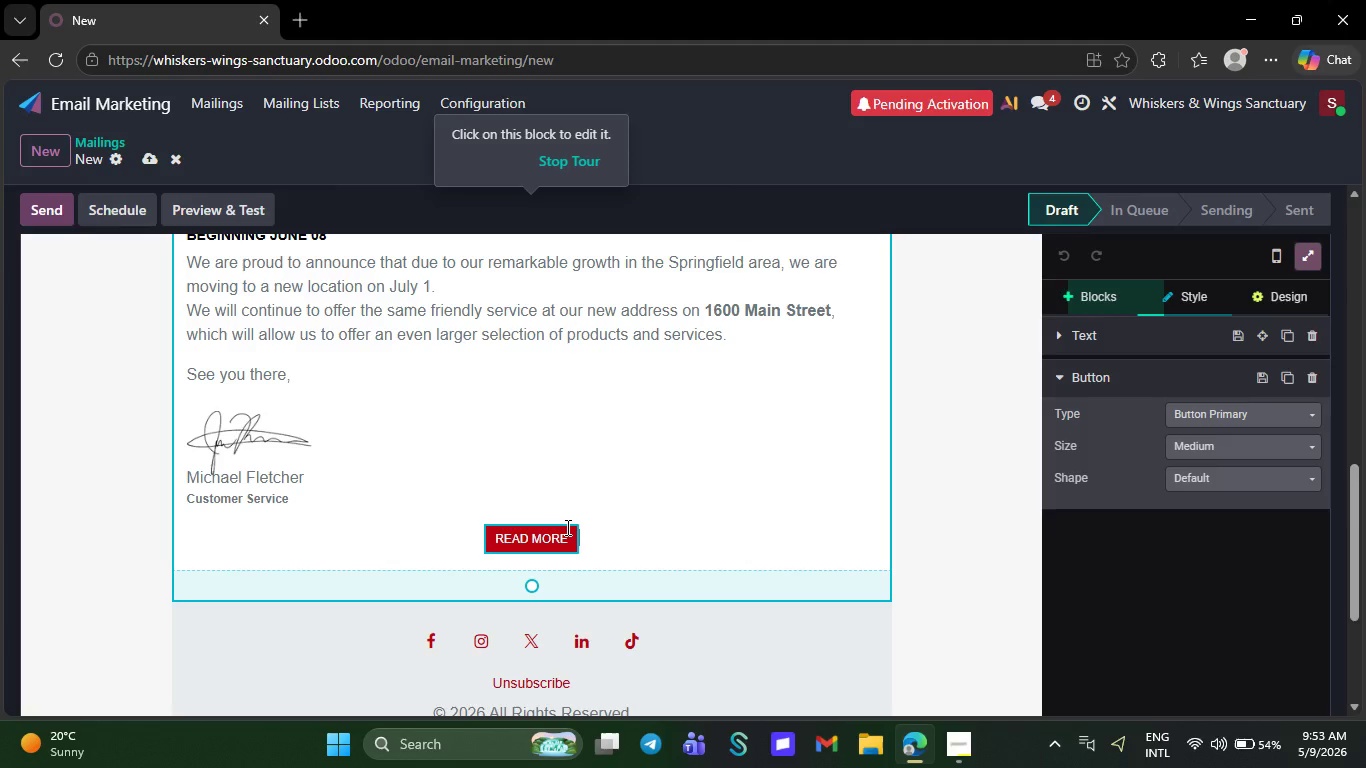 
key(Backspace)
 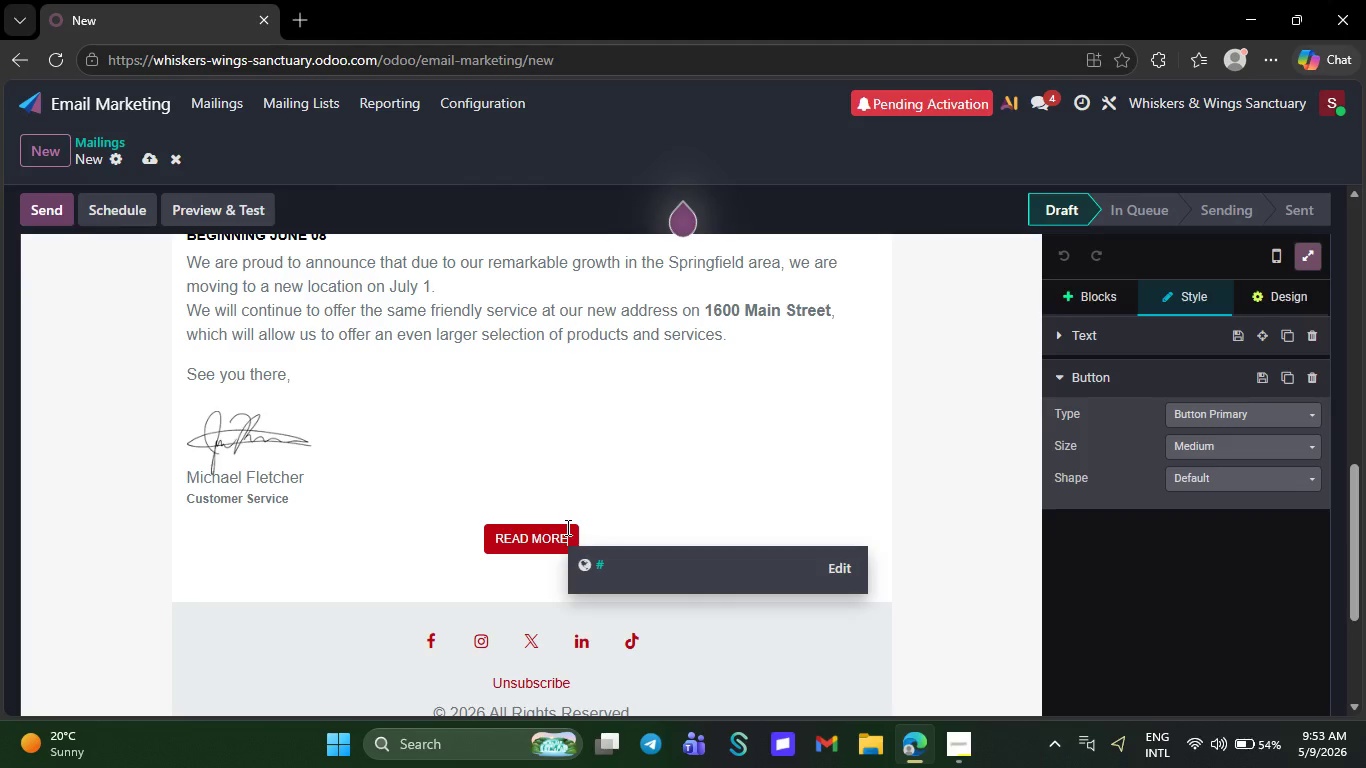 
key(Backspace)
 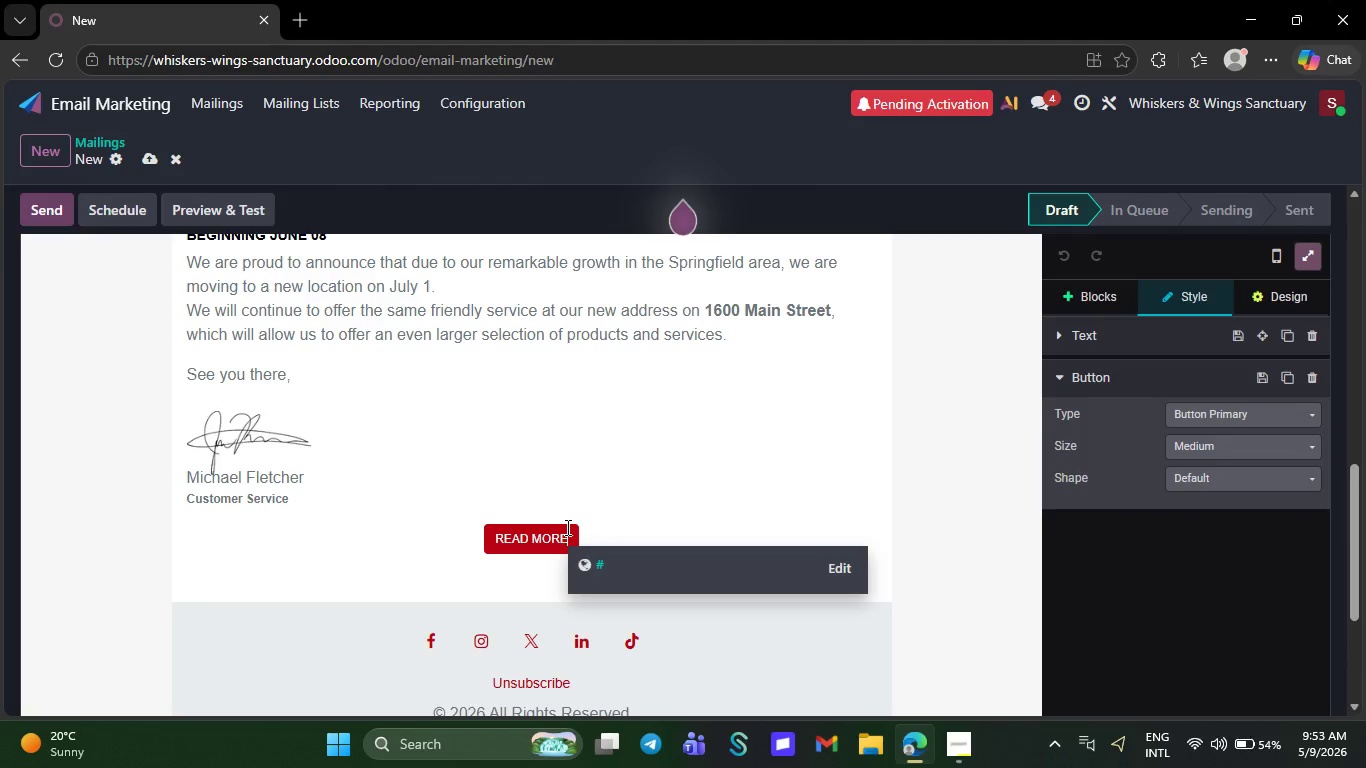 
key(Backspace)
 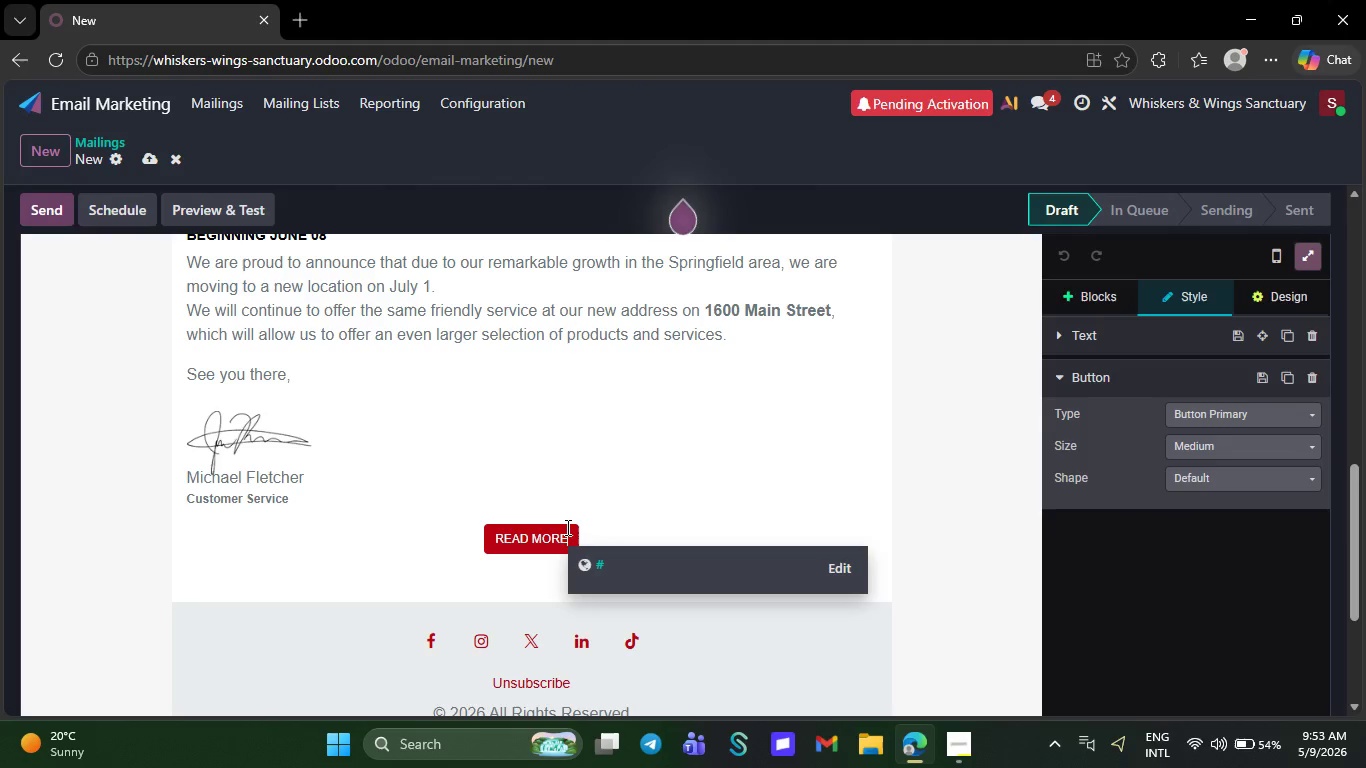 
key(Backspace)
 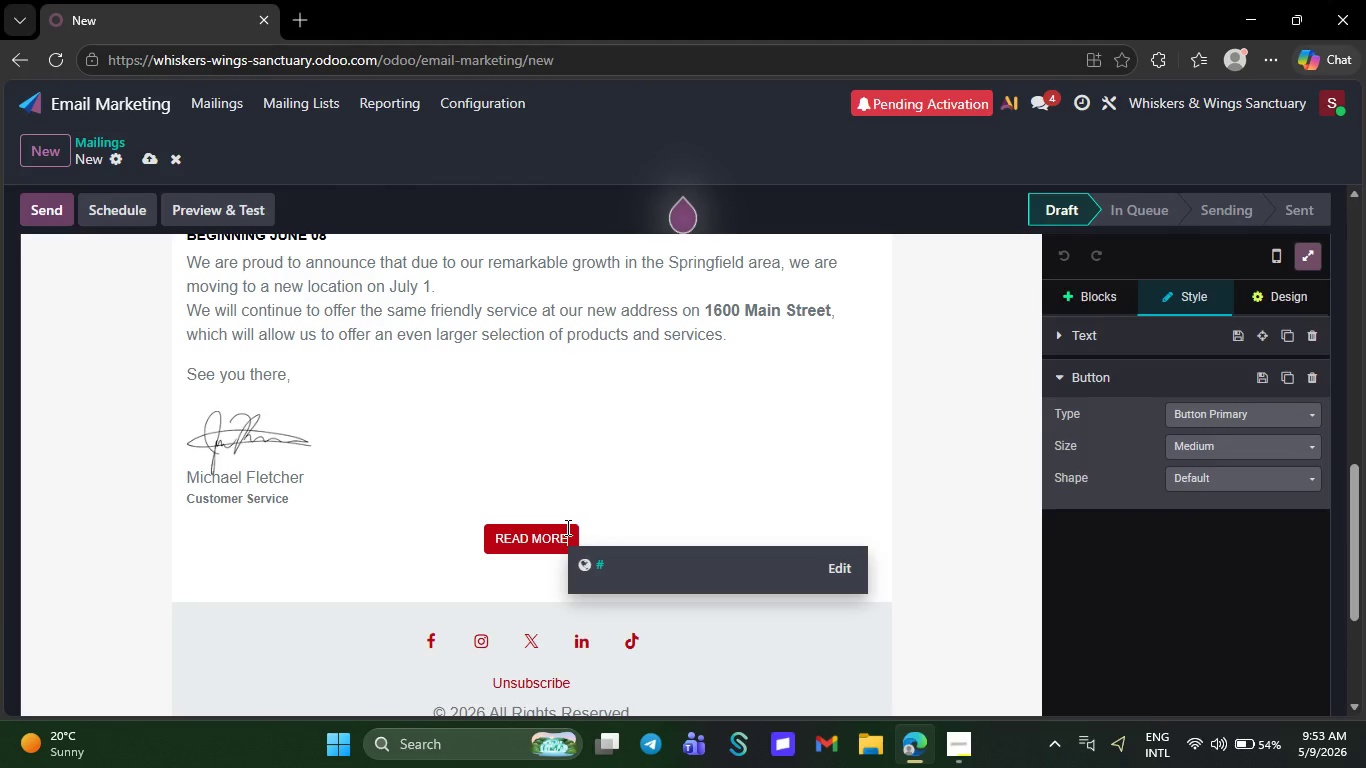 
key(Backspace)
 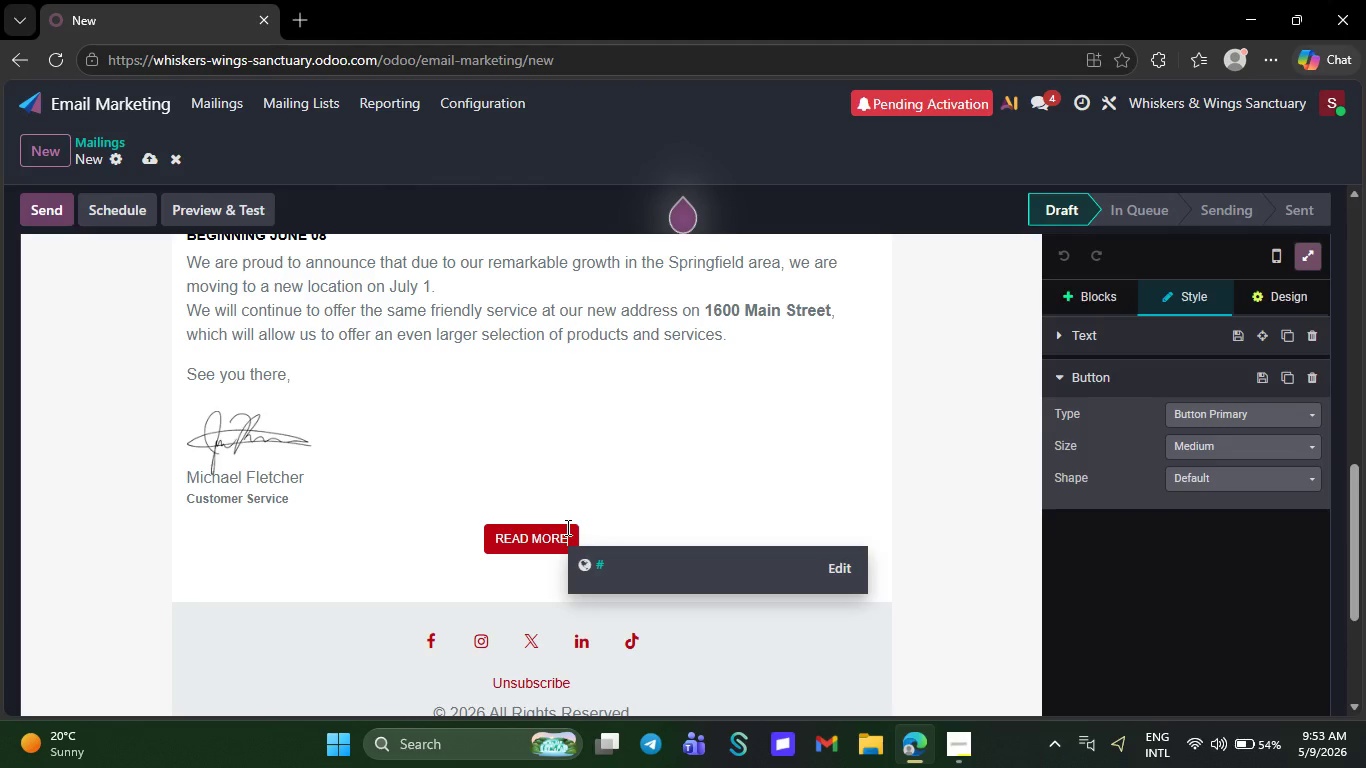 
key(Backspace)
 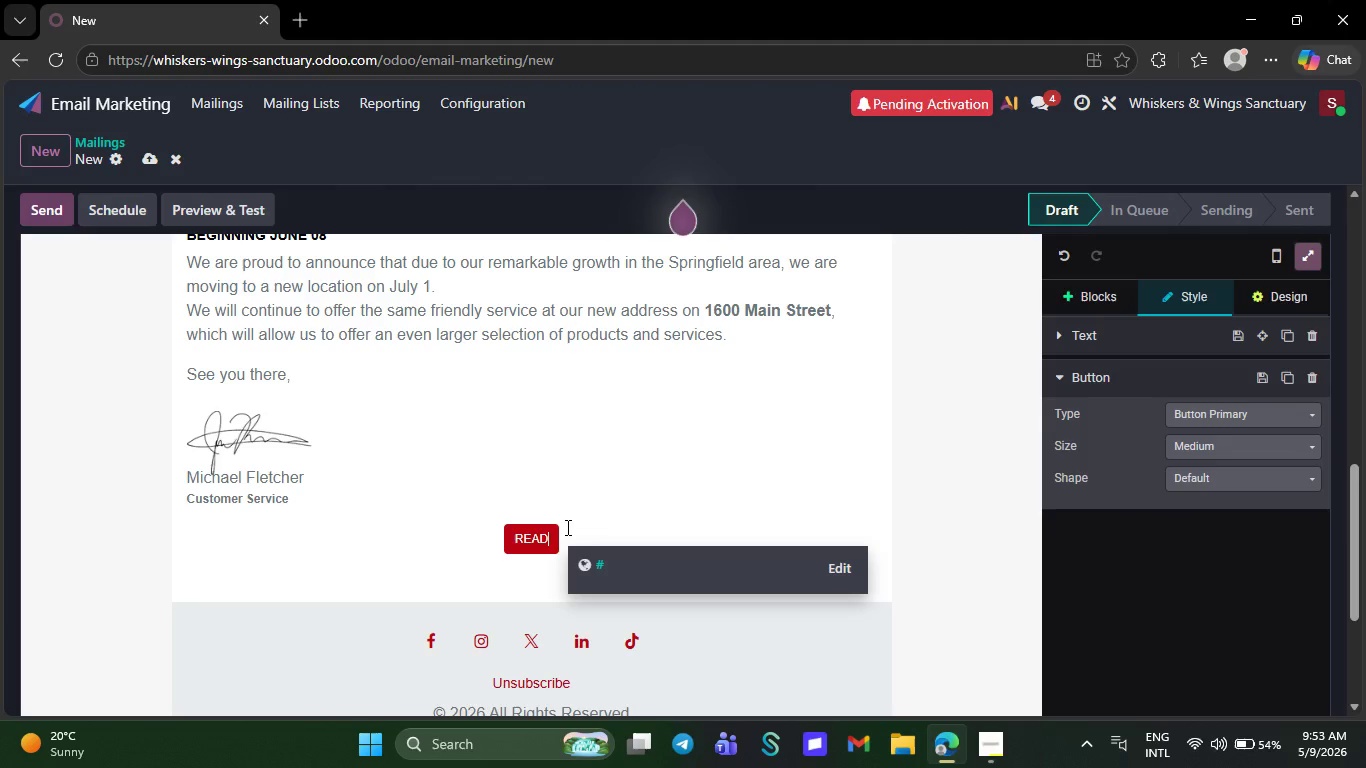 
key(Backspace)
 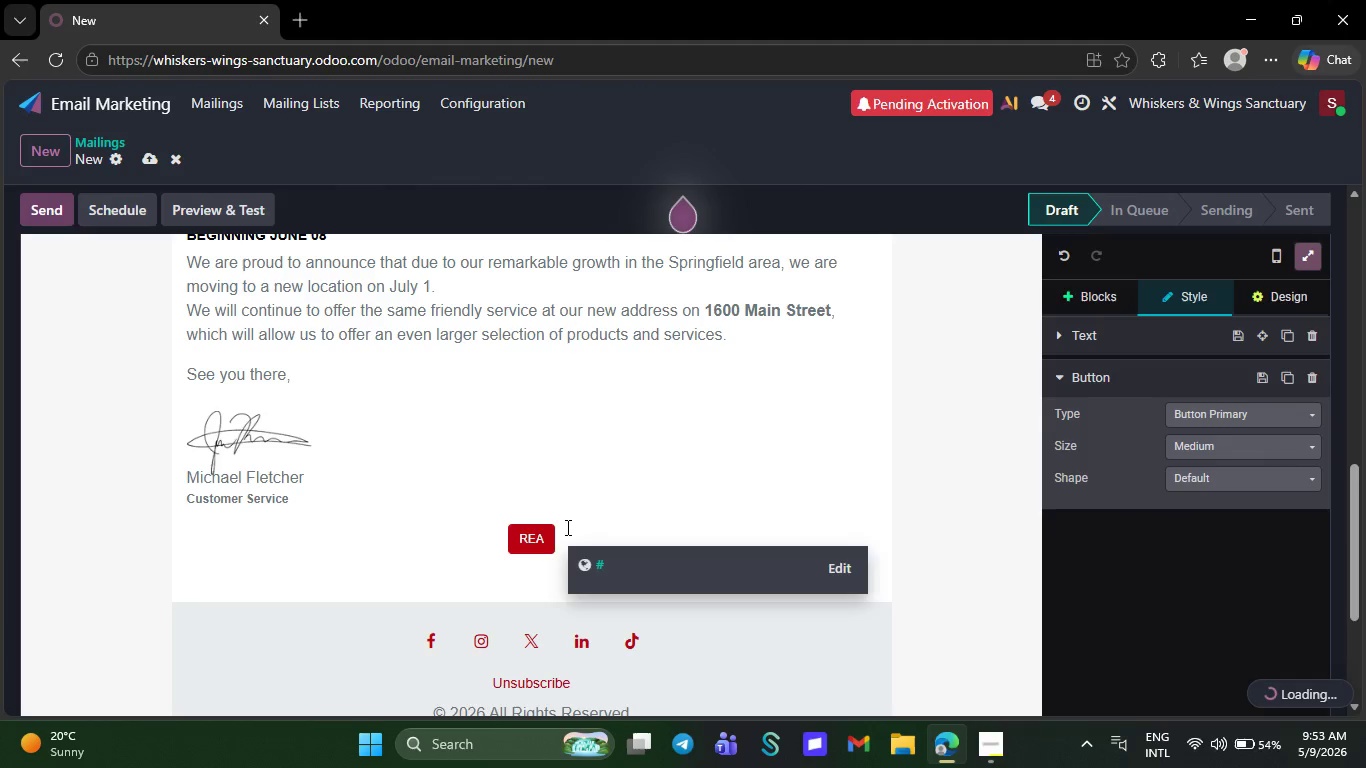 
key(Backspace)
 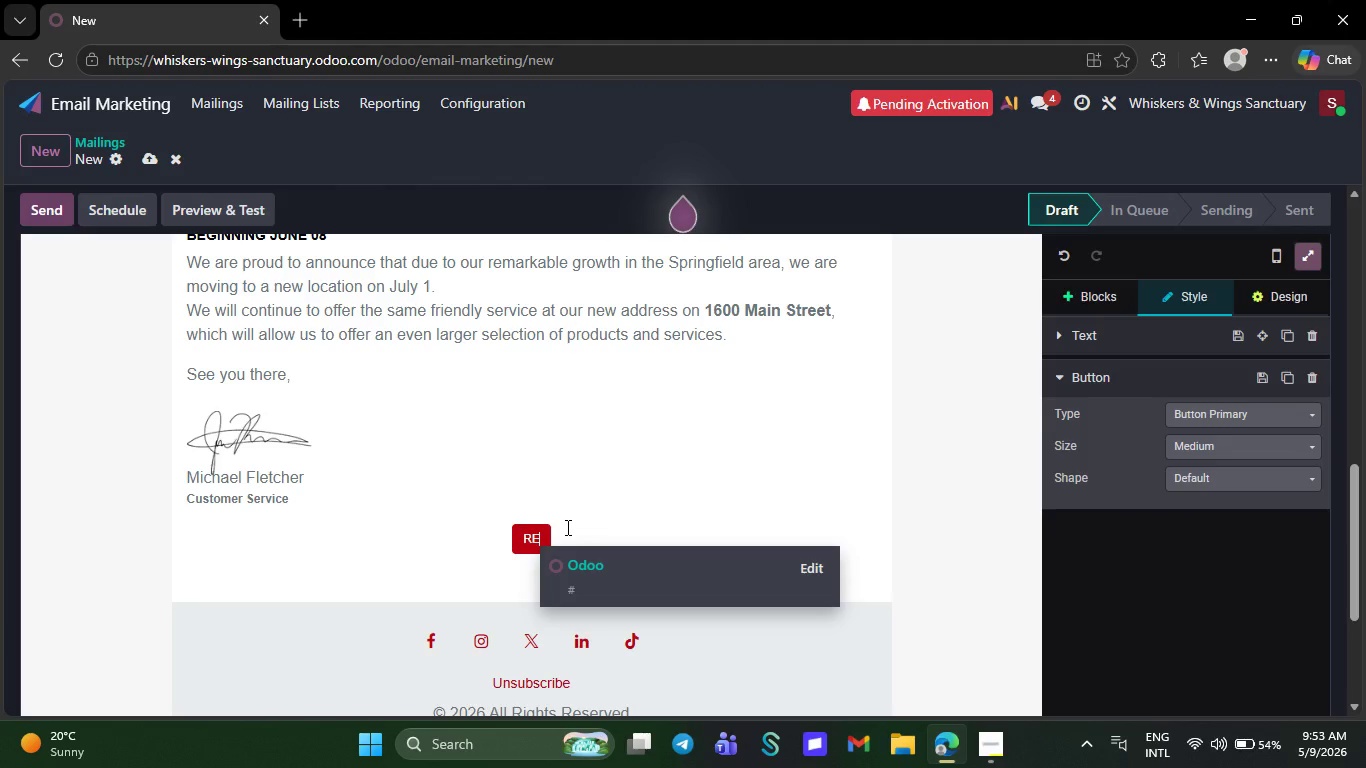 
key(Backspace)
 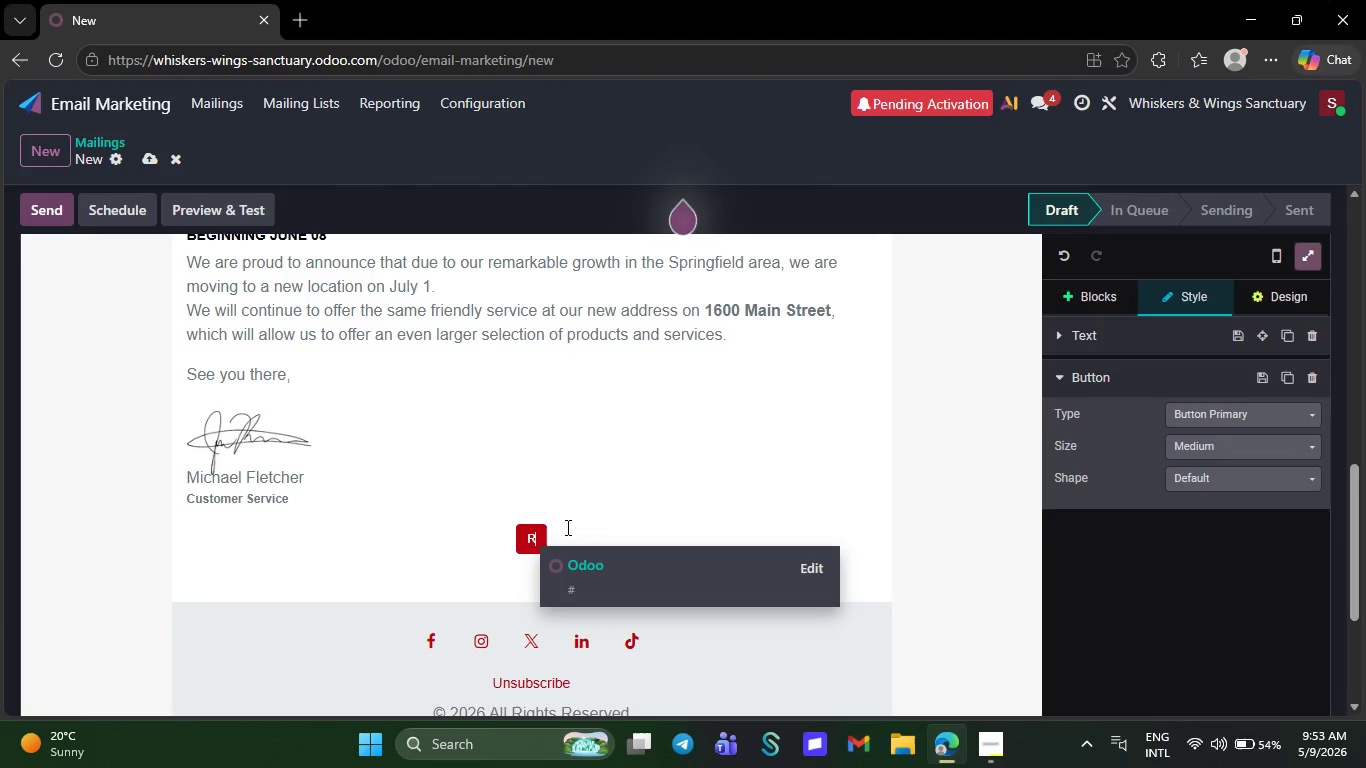 
key(Backspace)
 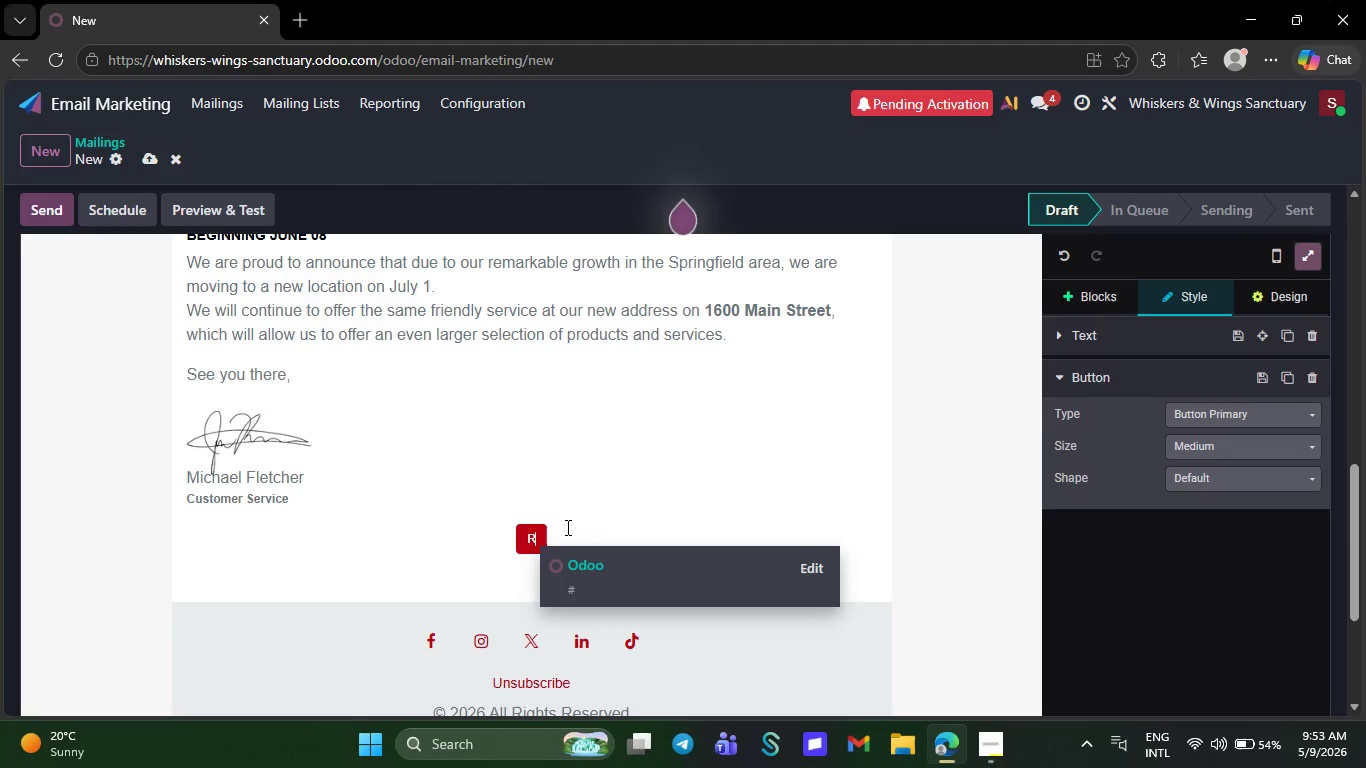 
key(Backspace)
 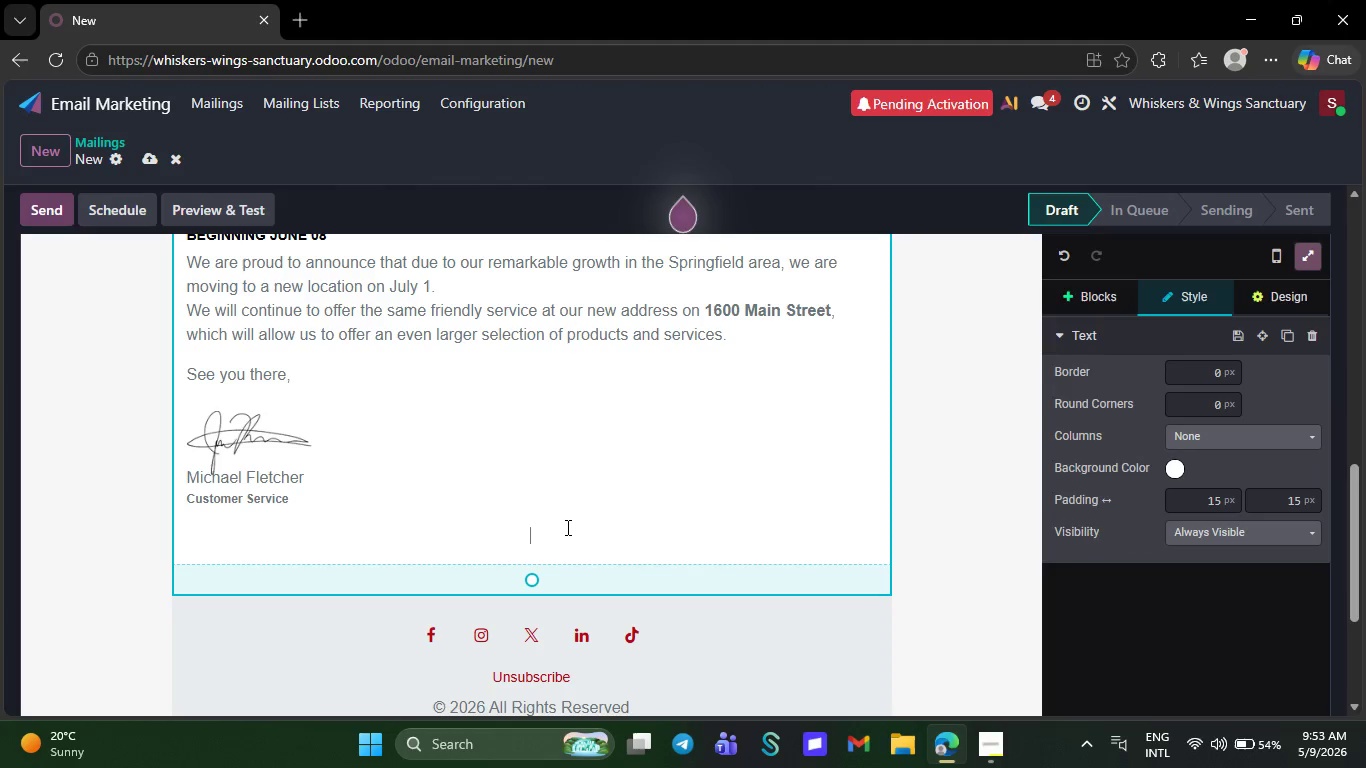 
key(Backspace)
 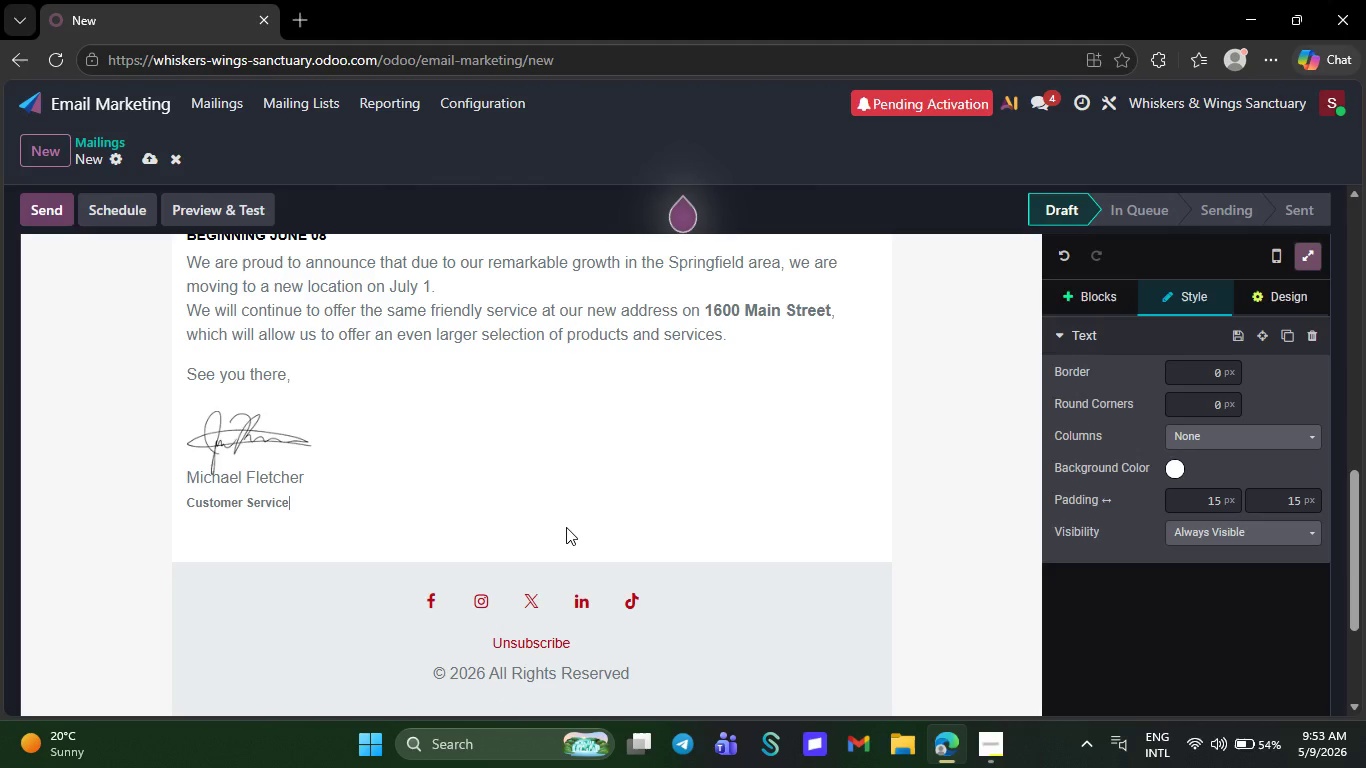 
key(Backspace)
 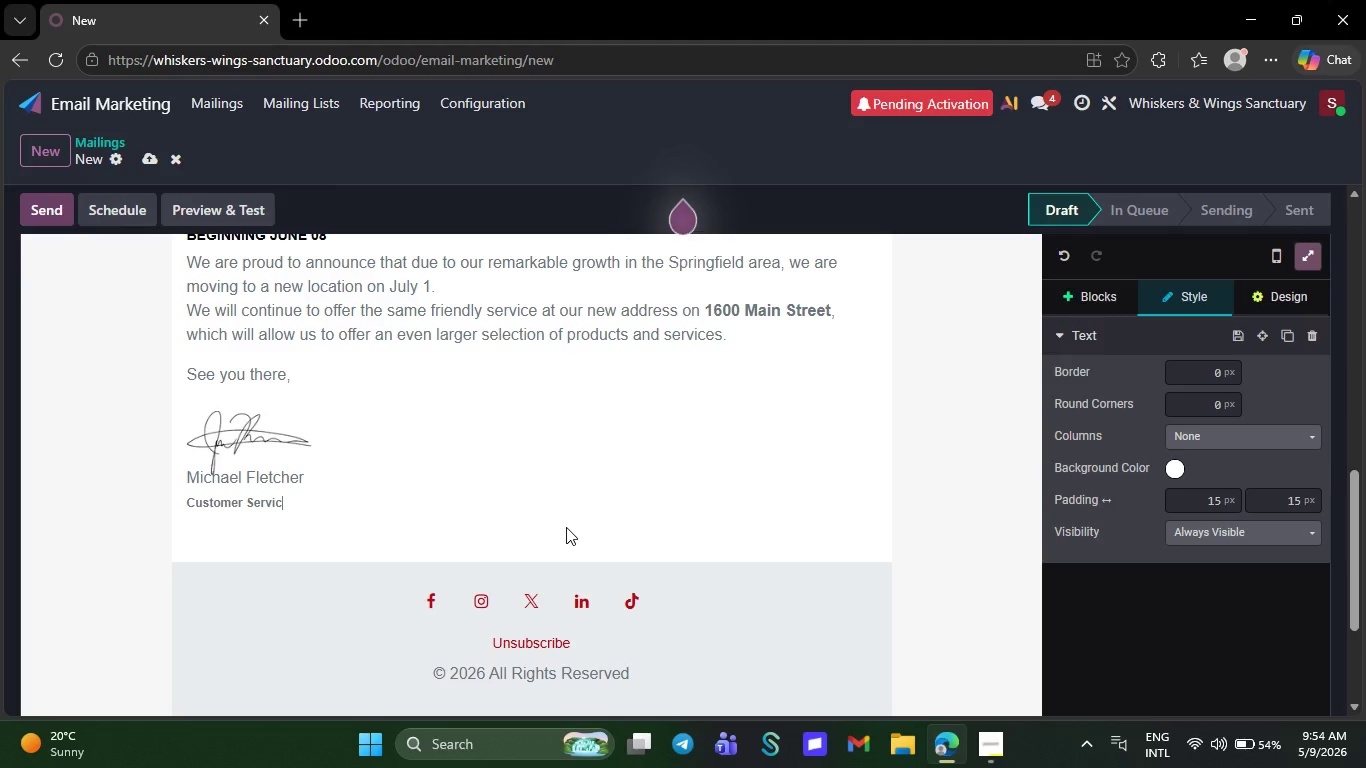 
key(Backspace)
 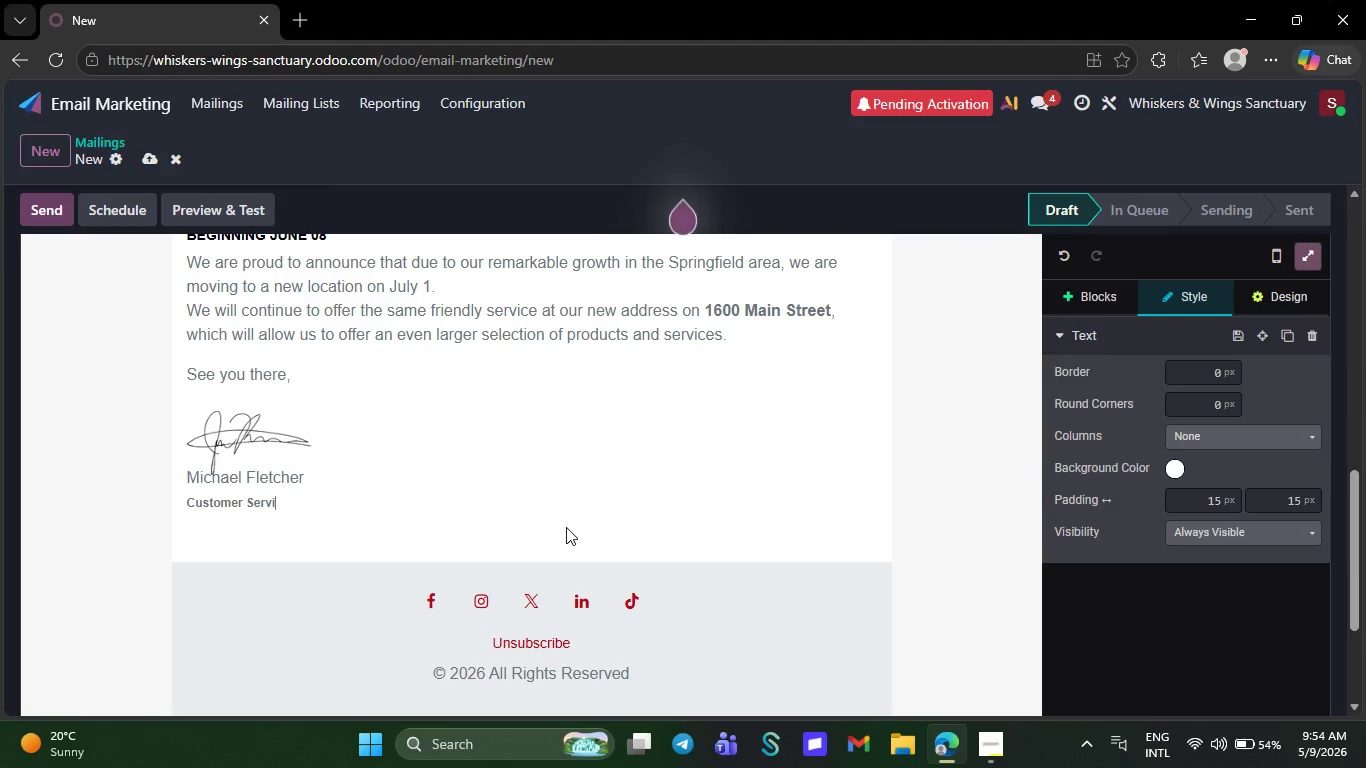 
key(Backspace)
 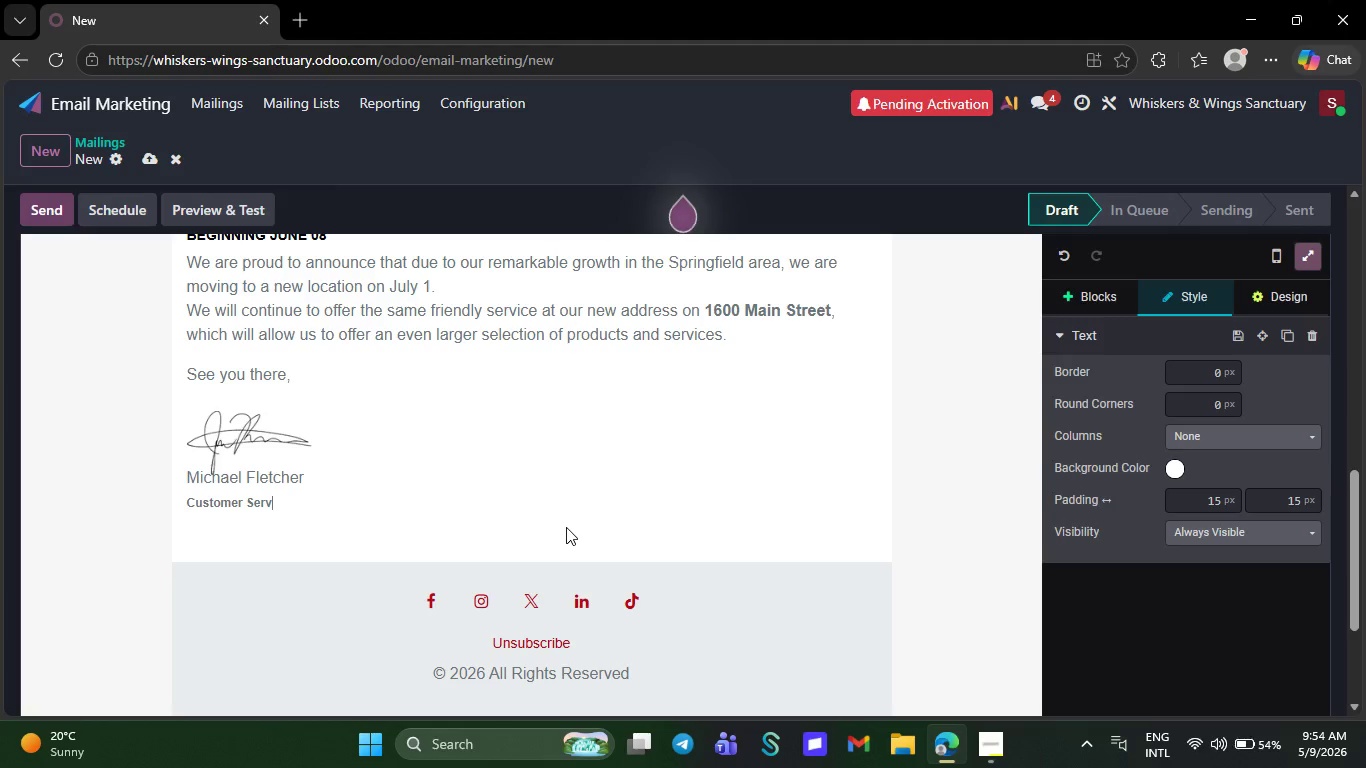 
key(Backspace)
 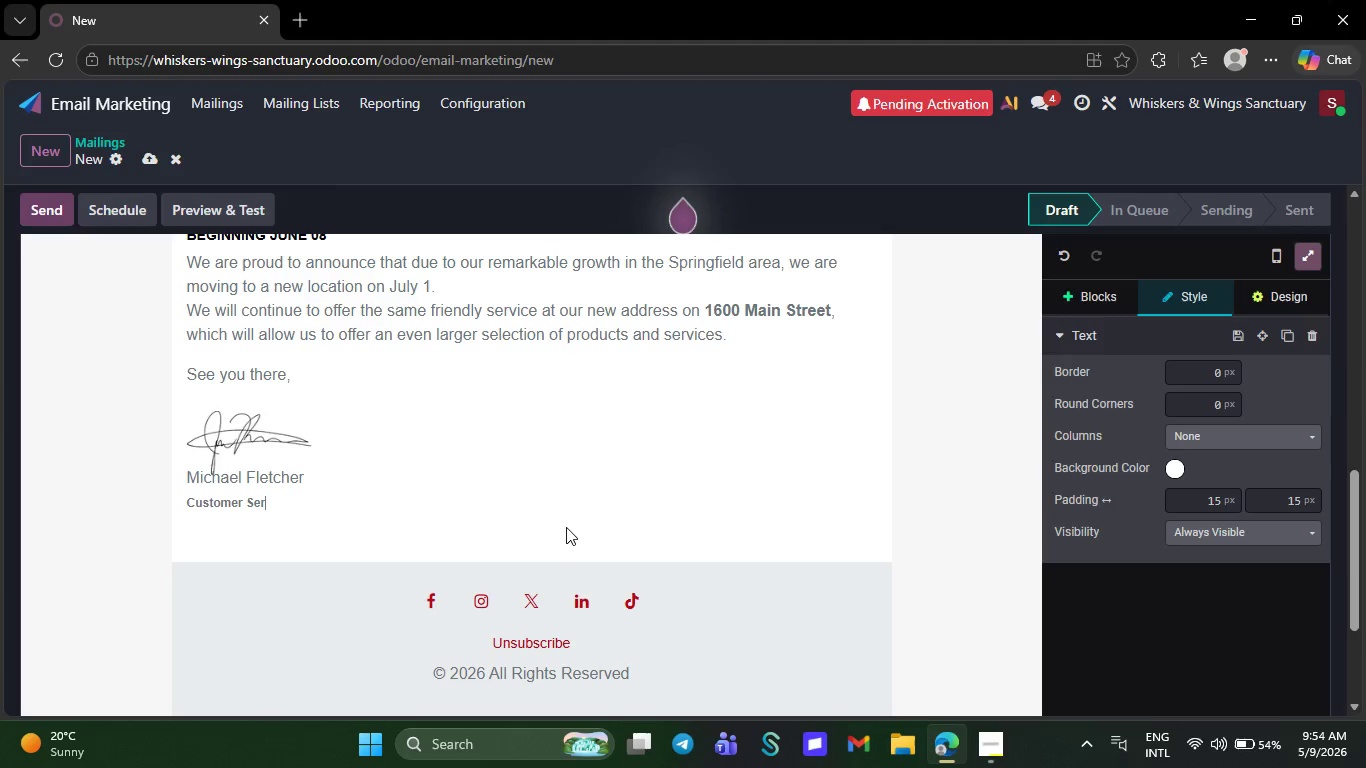 
key(Backspace)
 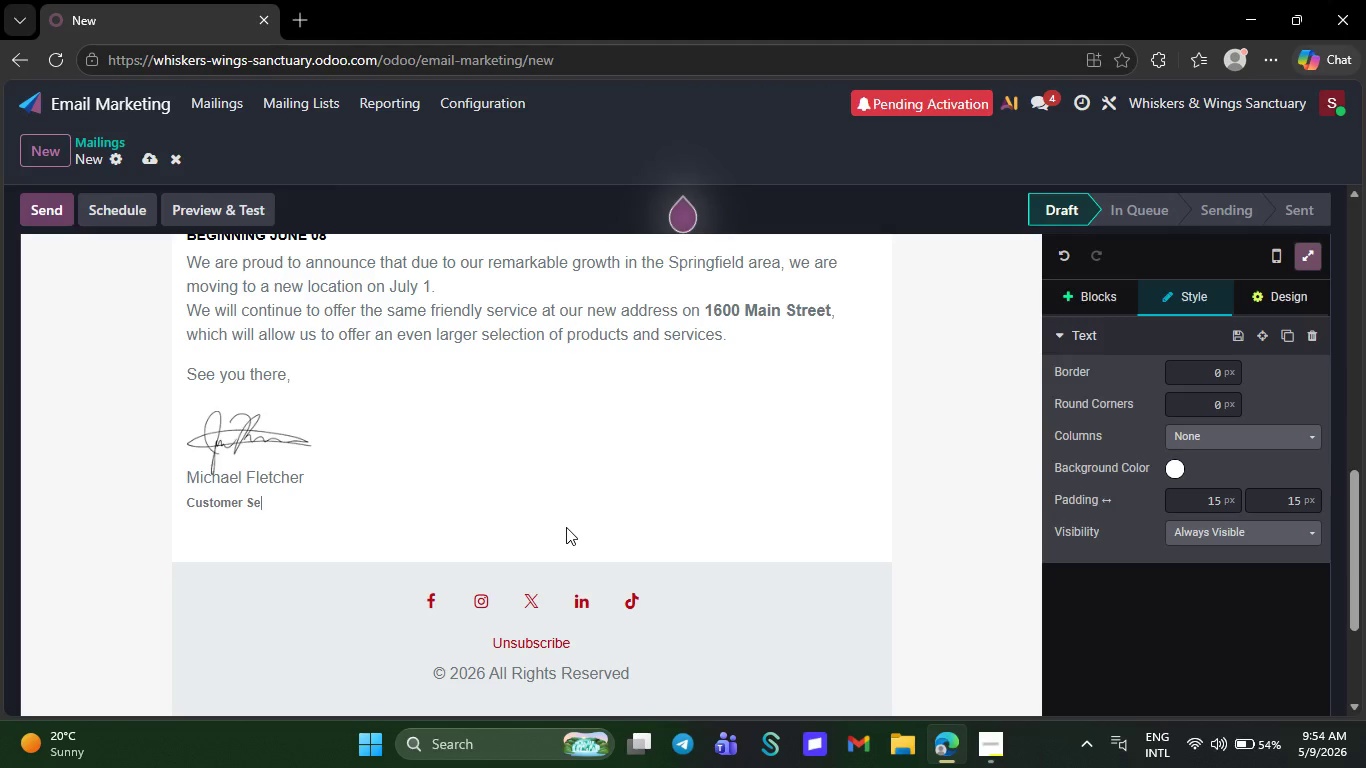 
key(Backspace)
 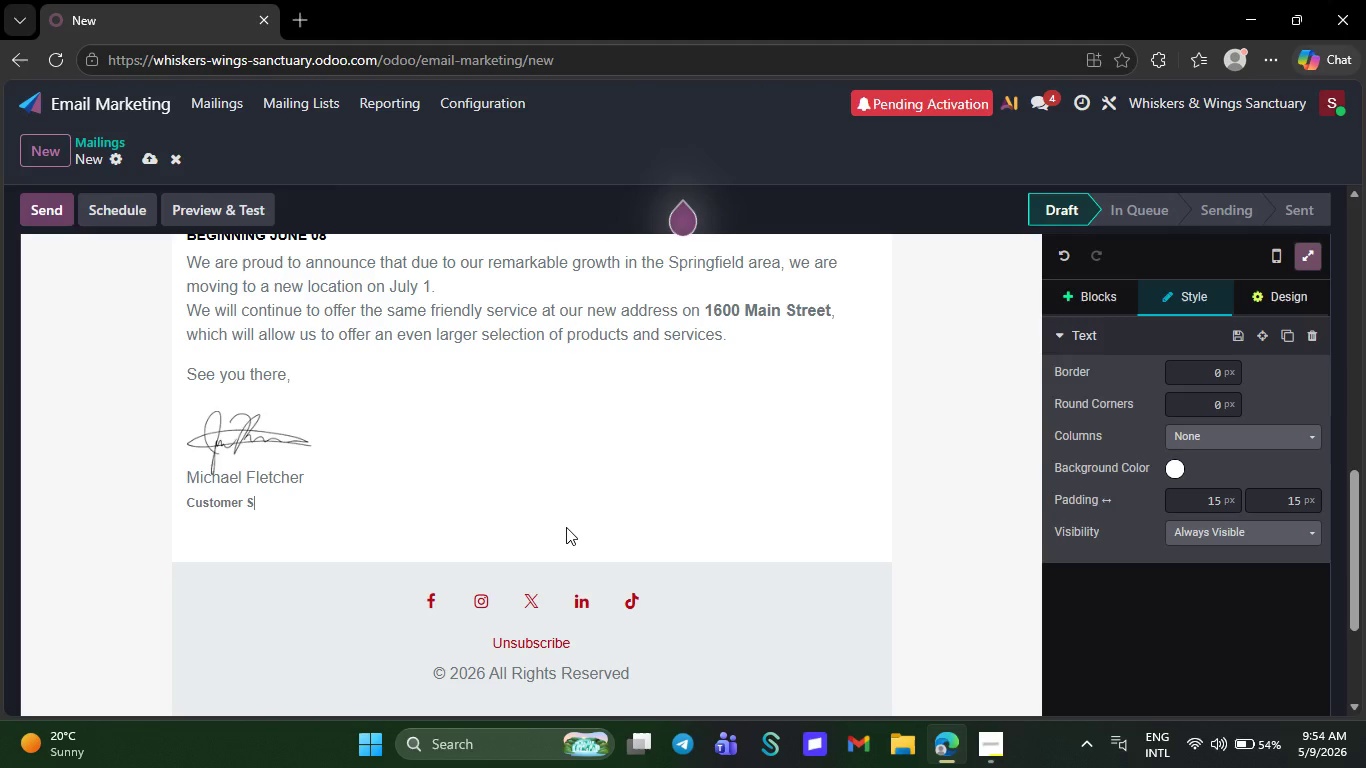 
key(Backspace)
 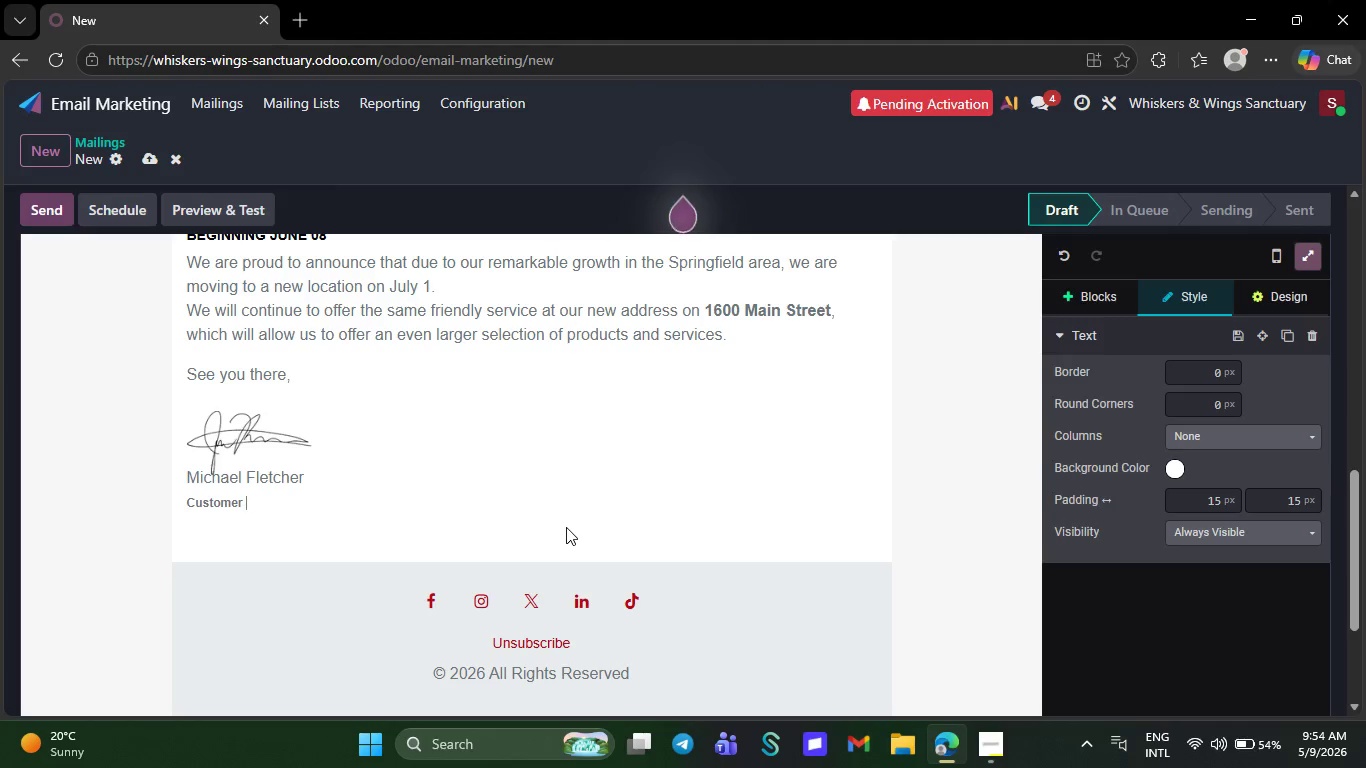 
key(Backspace)
 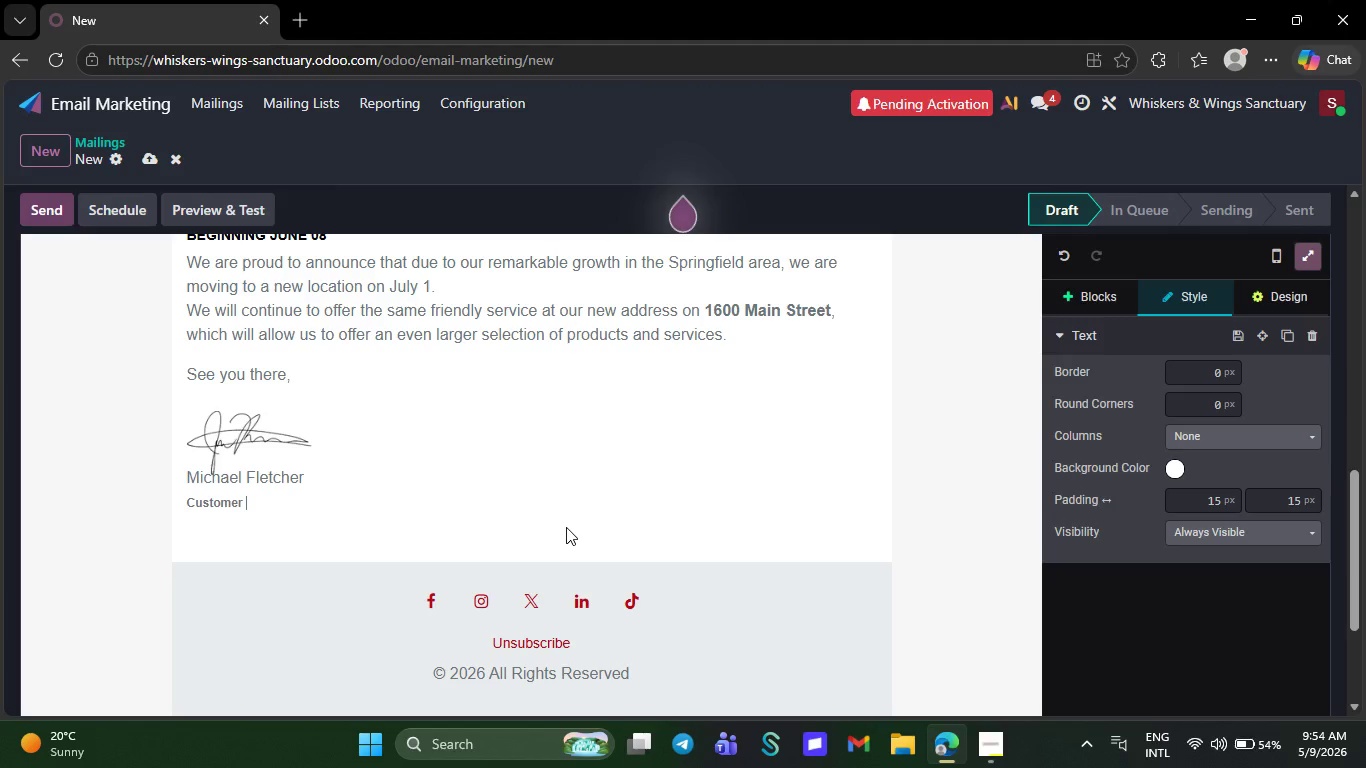 
key(Backspace)
 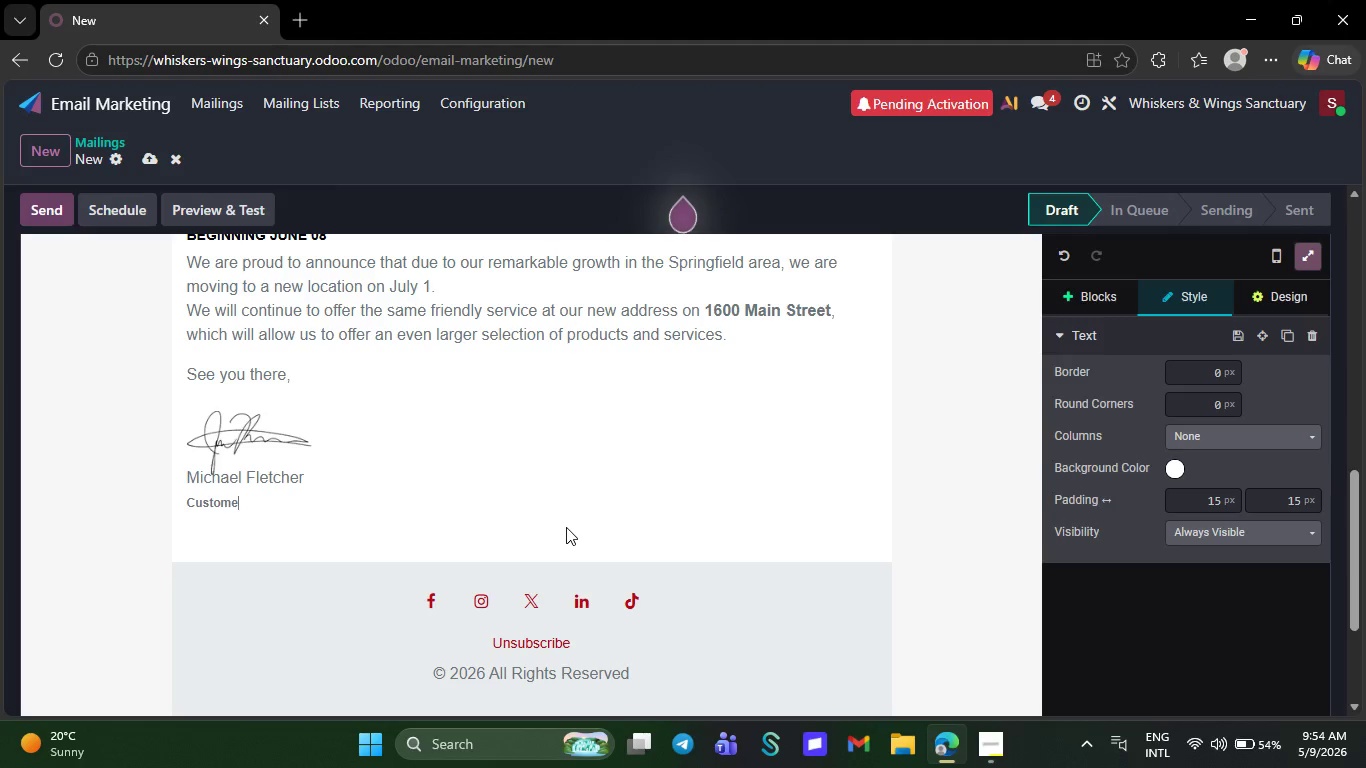 
key(Backspace)
 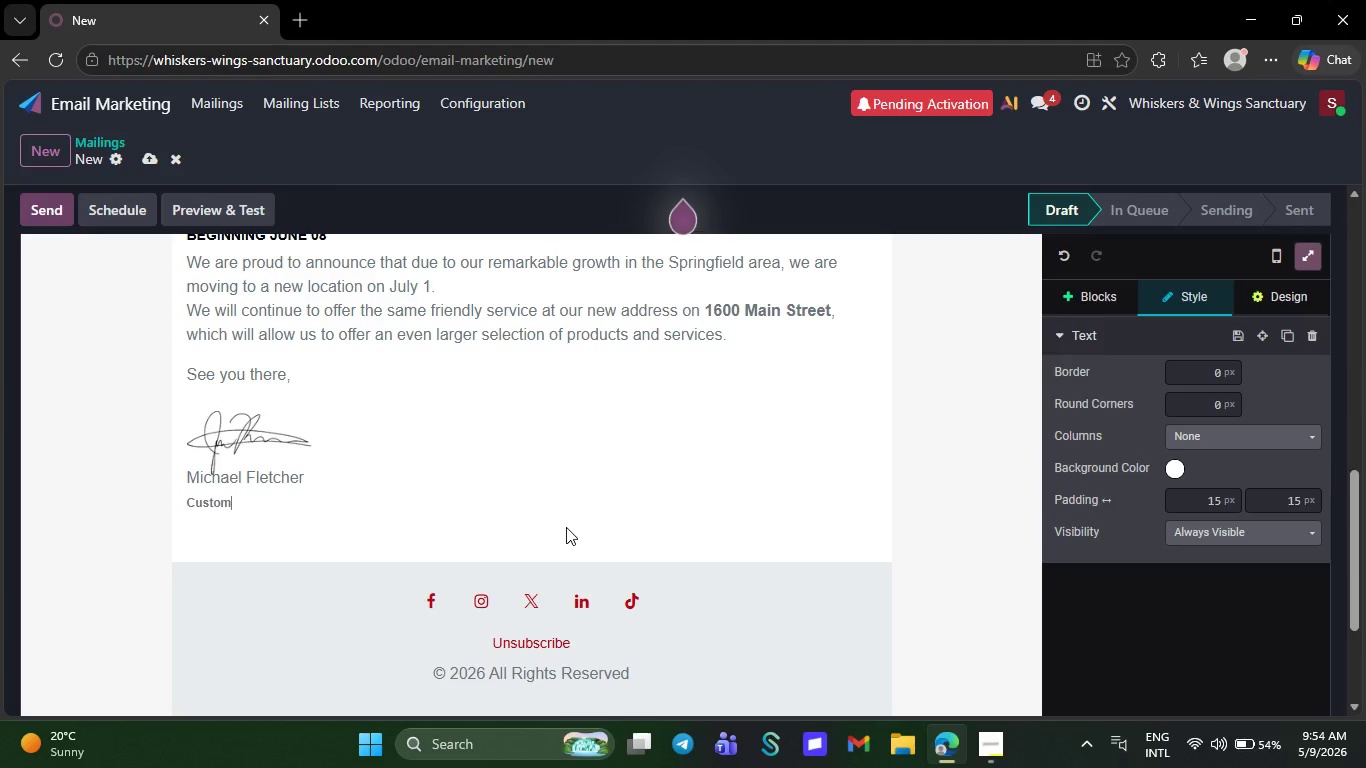 
key(Backspace)
 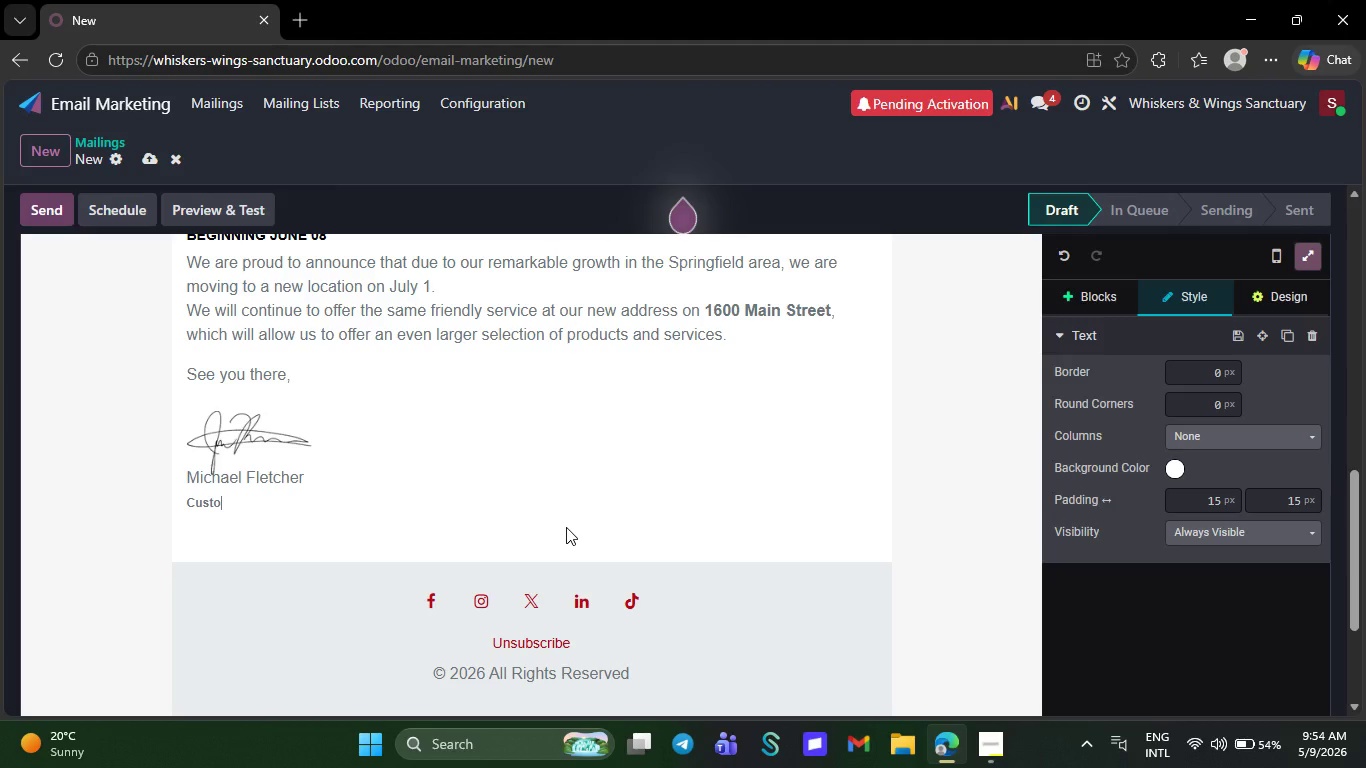 
key(Backspace)
 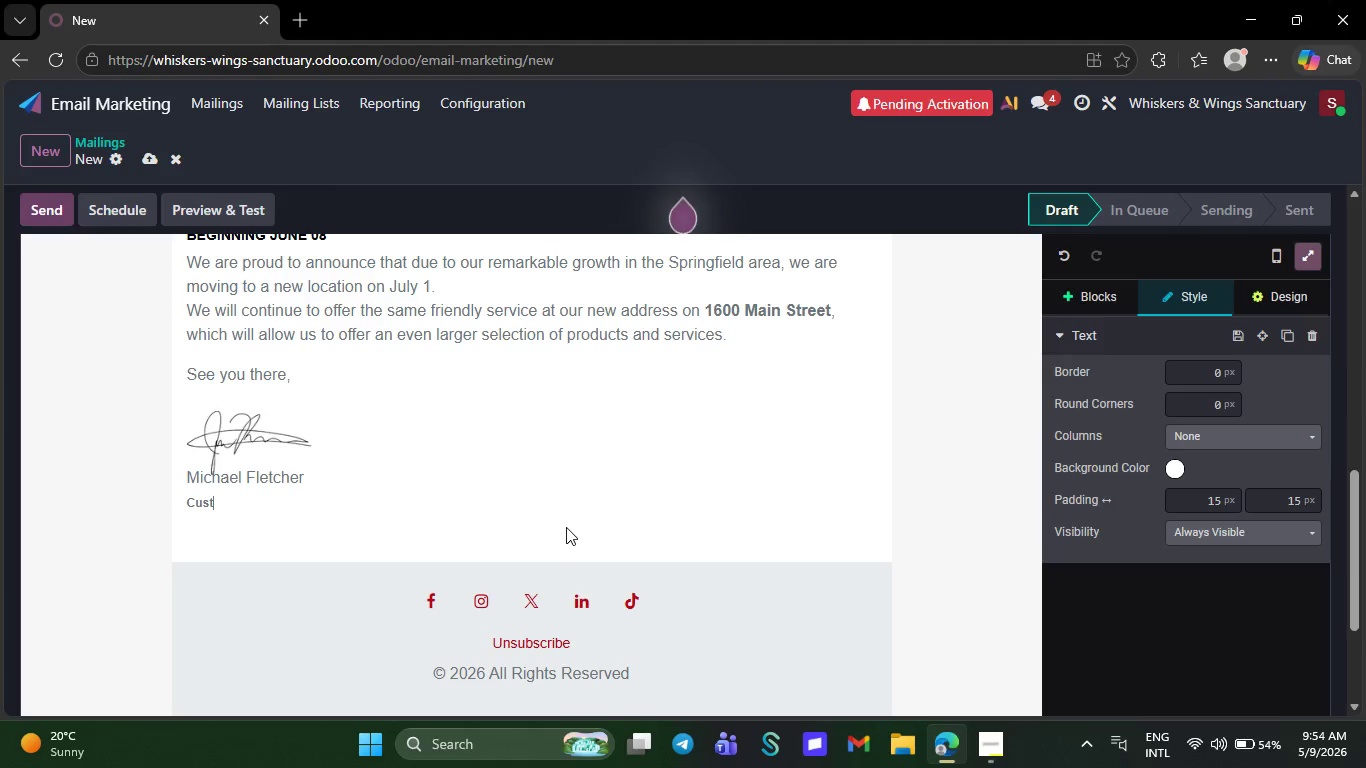 
key(Backspace)
 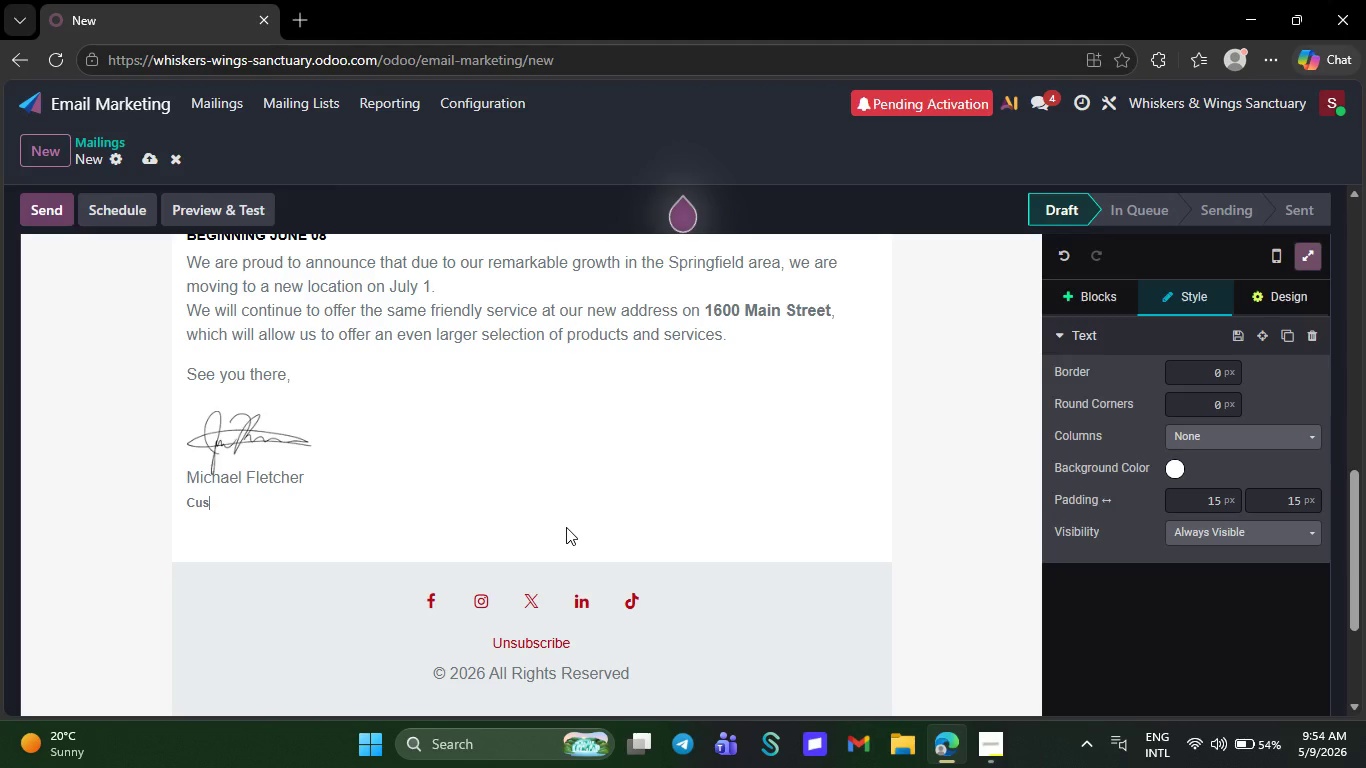 
key(Backspace)
 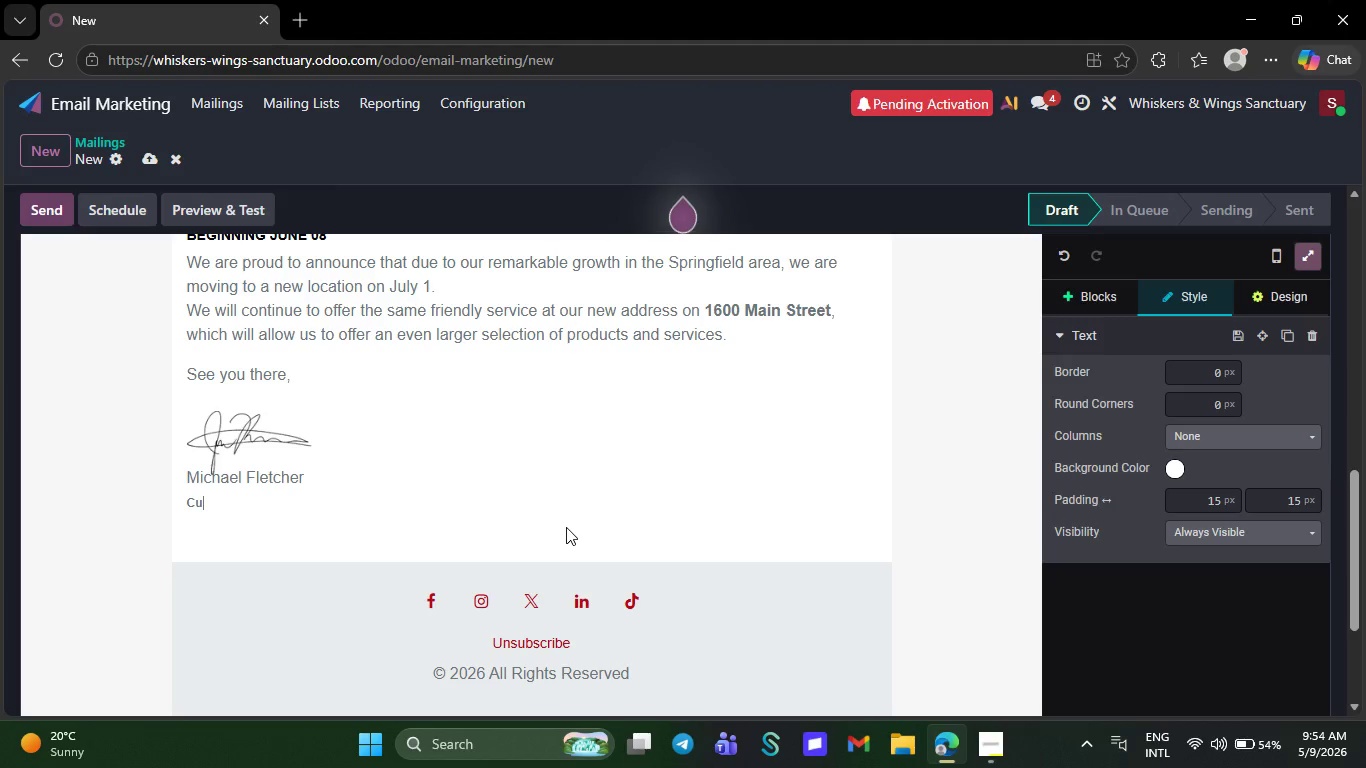 
key(Backspace)
 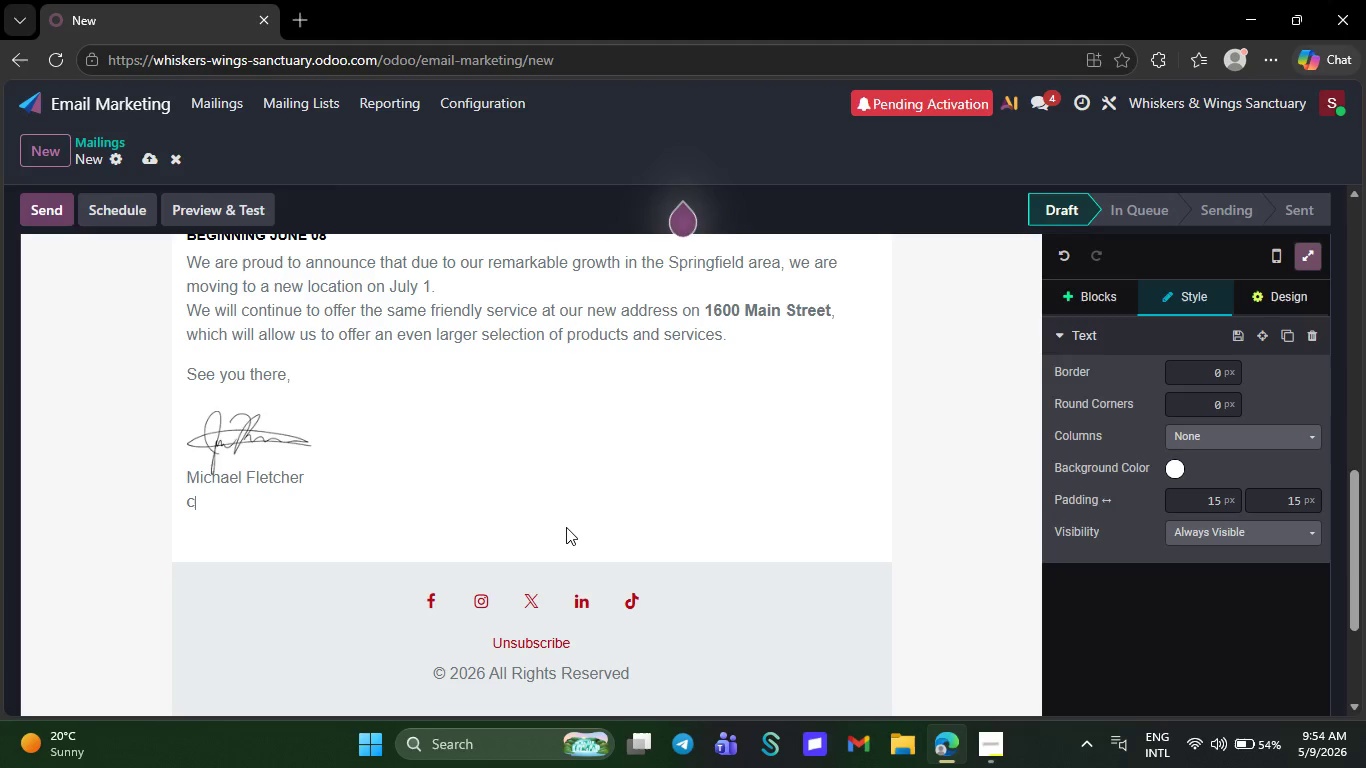 
key(Backspace)
 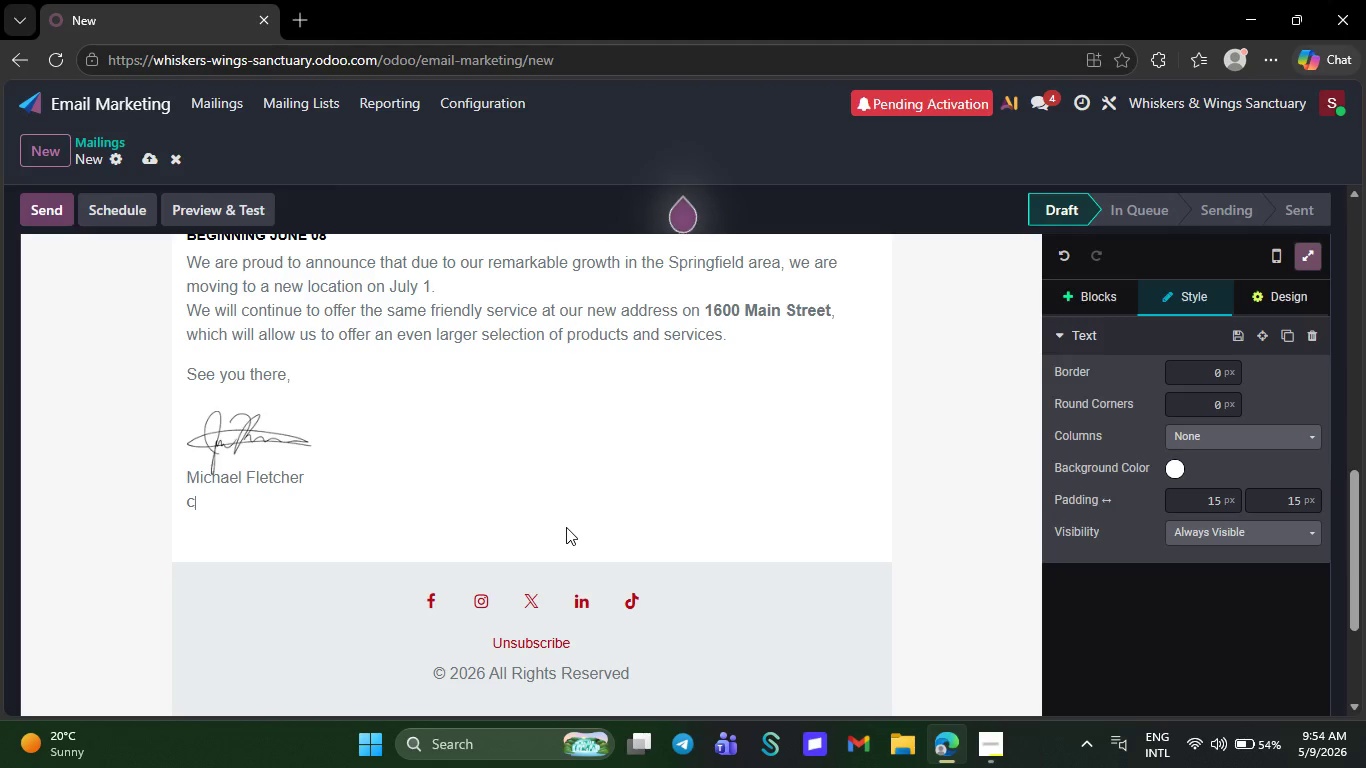 
key(Backspace)
 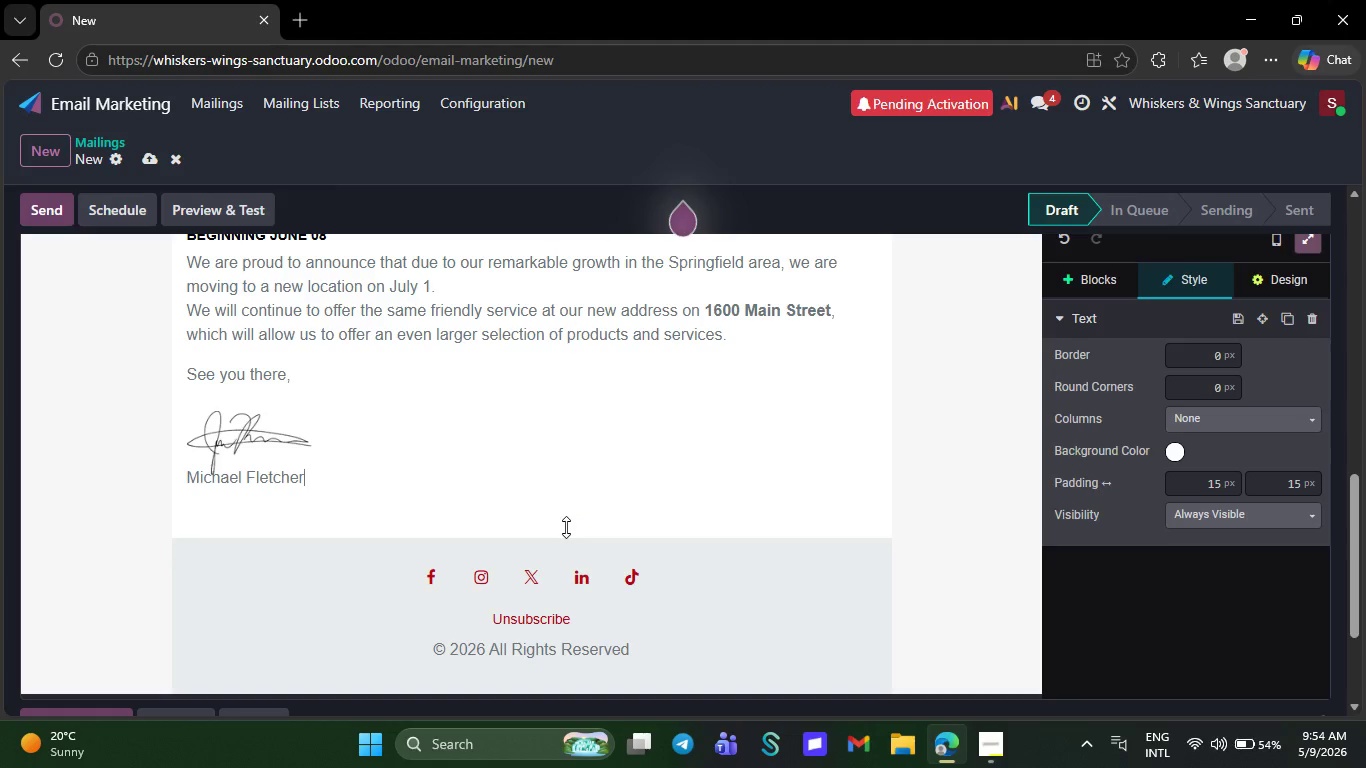 
key(Backspace)
 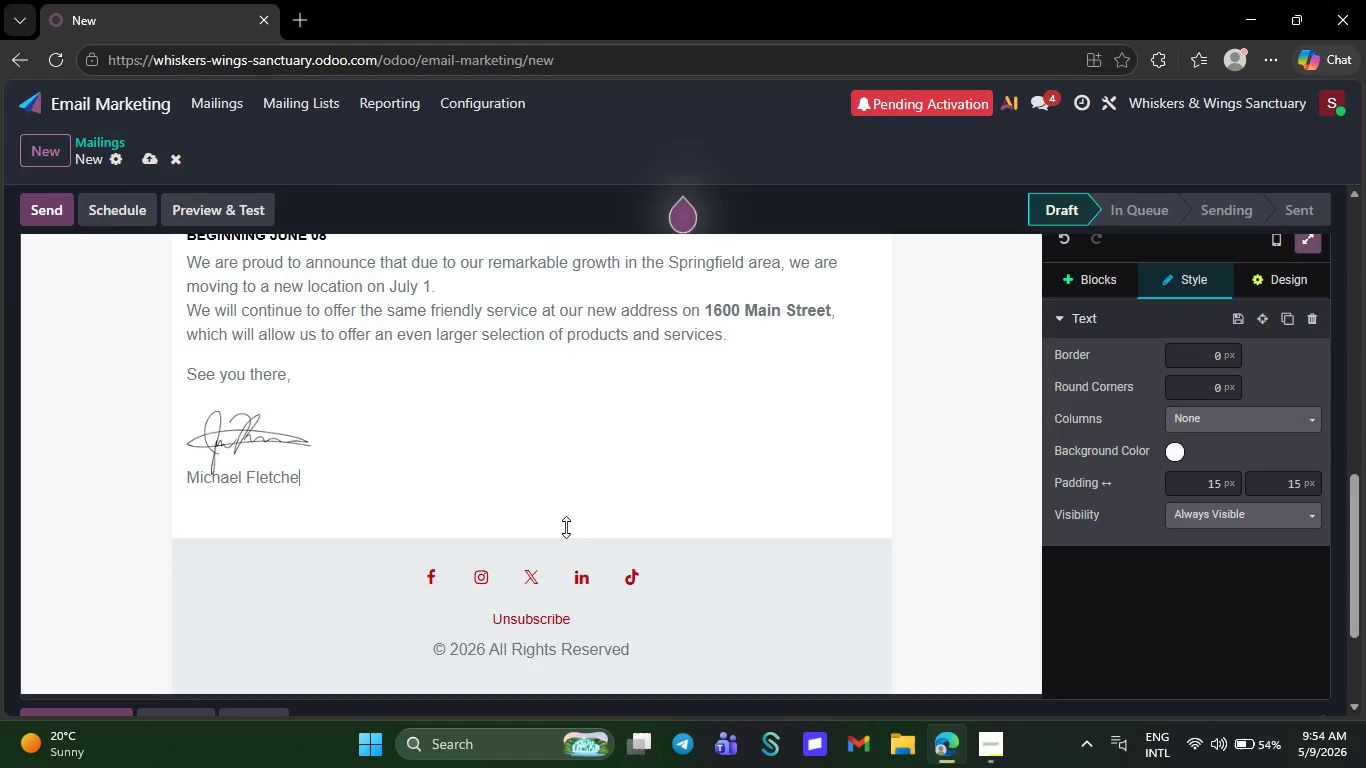 
key(Backspace)
 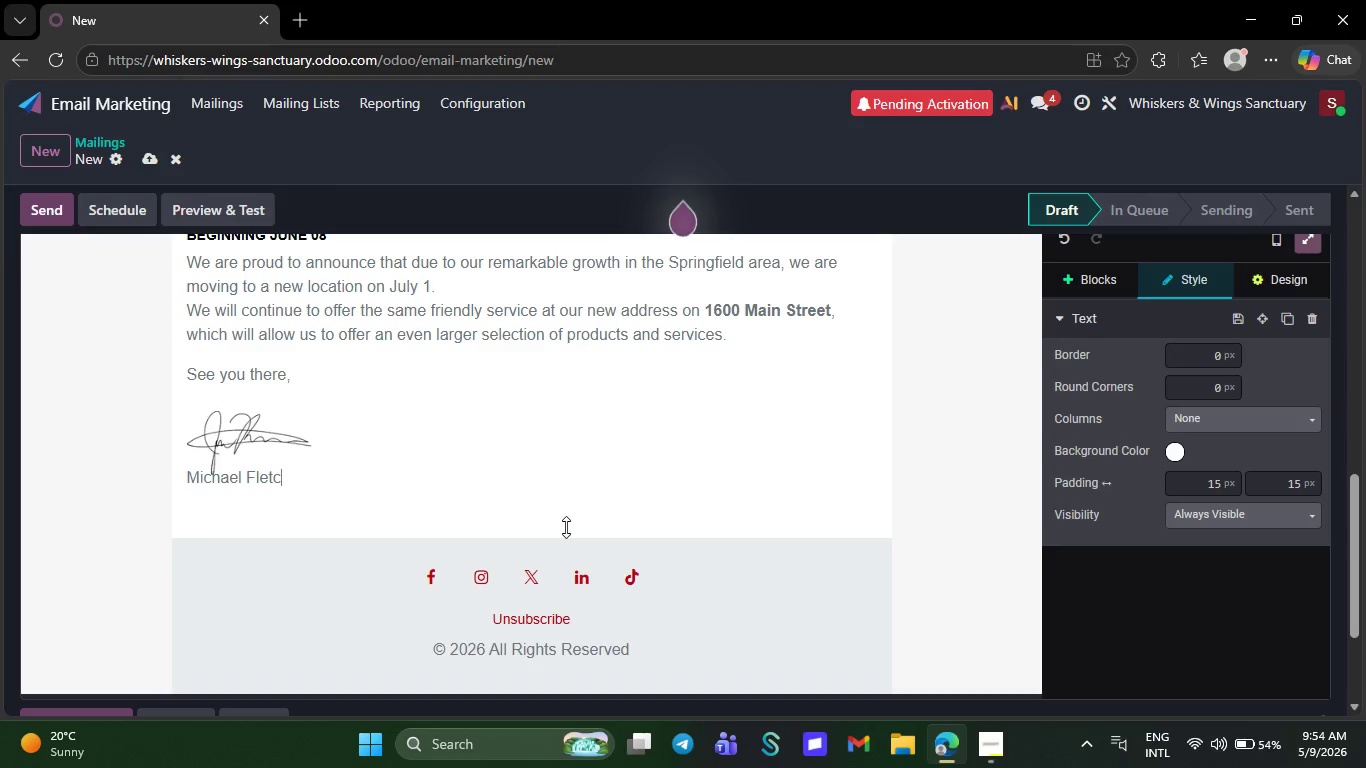 
key(Backspace)
 